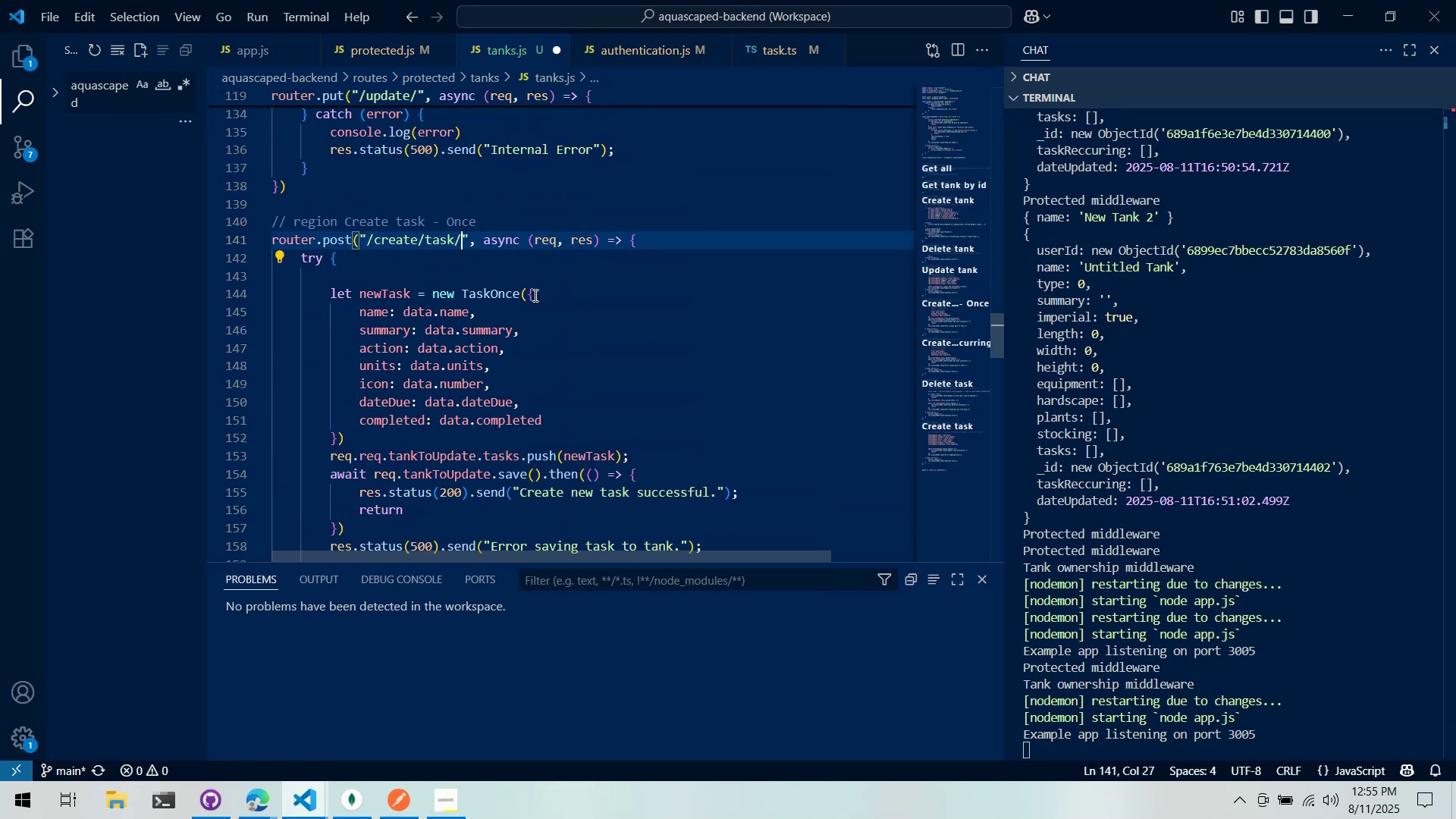 
hold_key(key=ControlLeft, duration=0.83)
 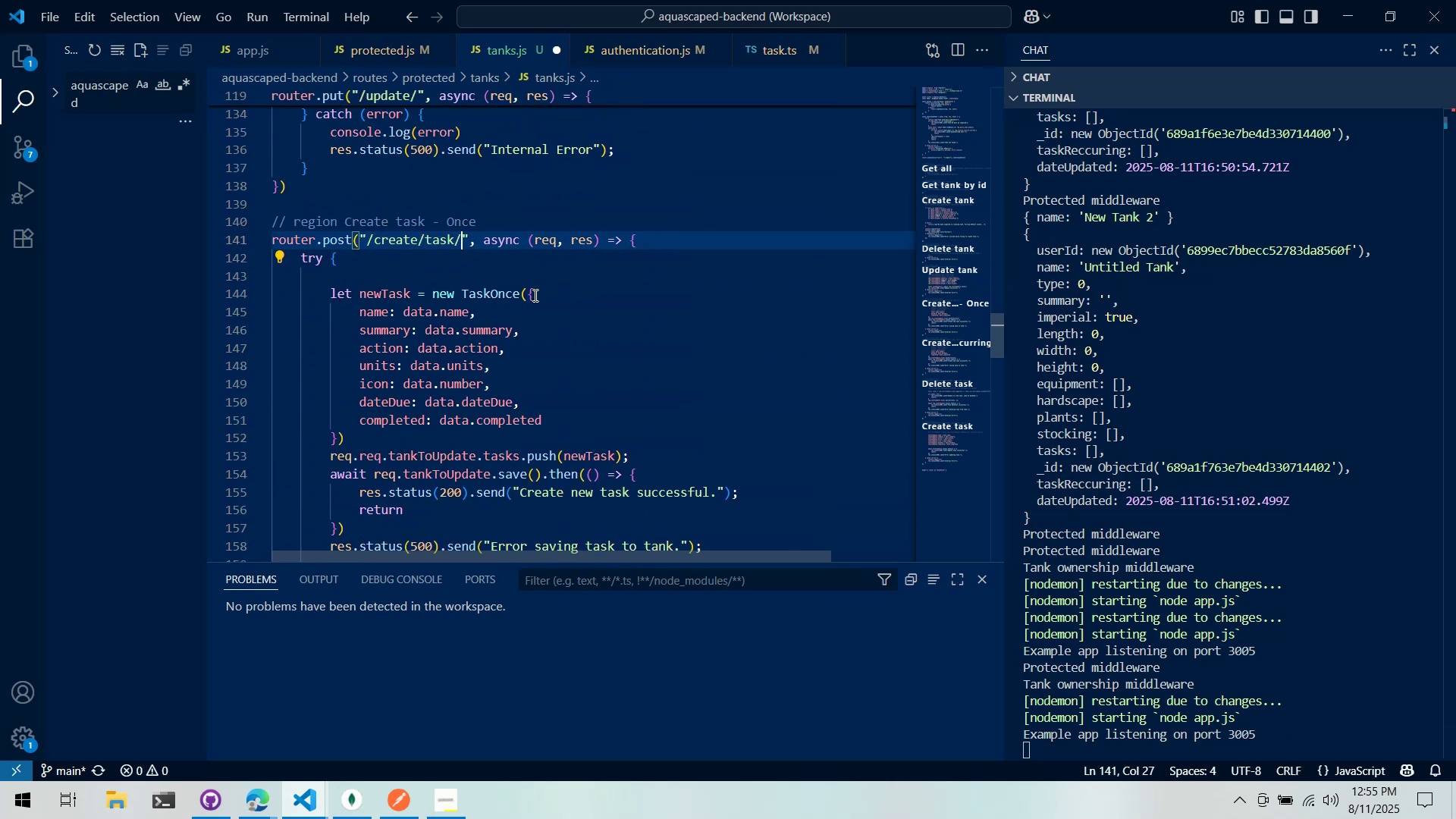 
key(Control+S)
 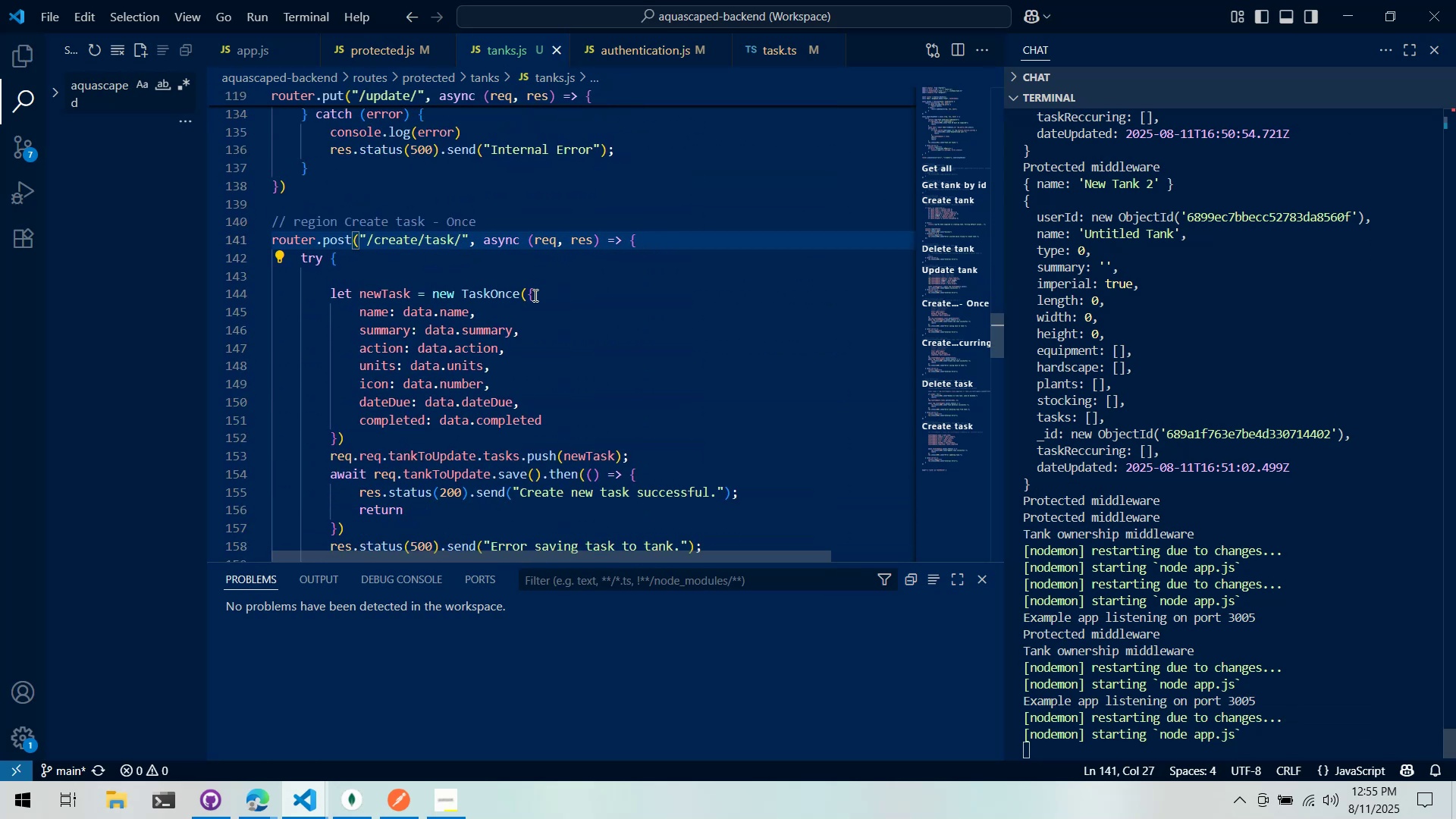 
scroll: coordinate [534, 295], scroll_direction: down, amount: 5.0
 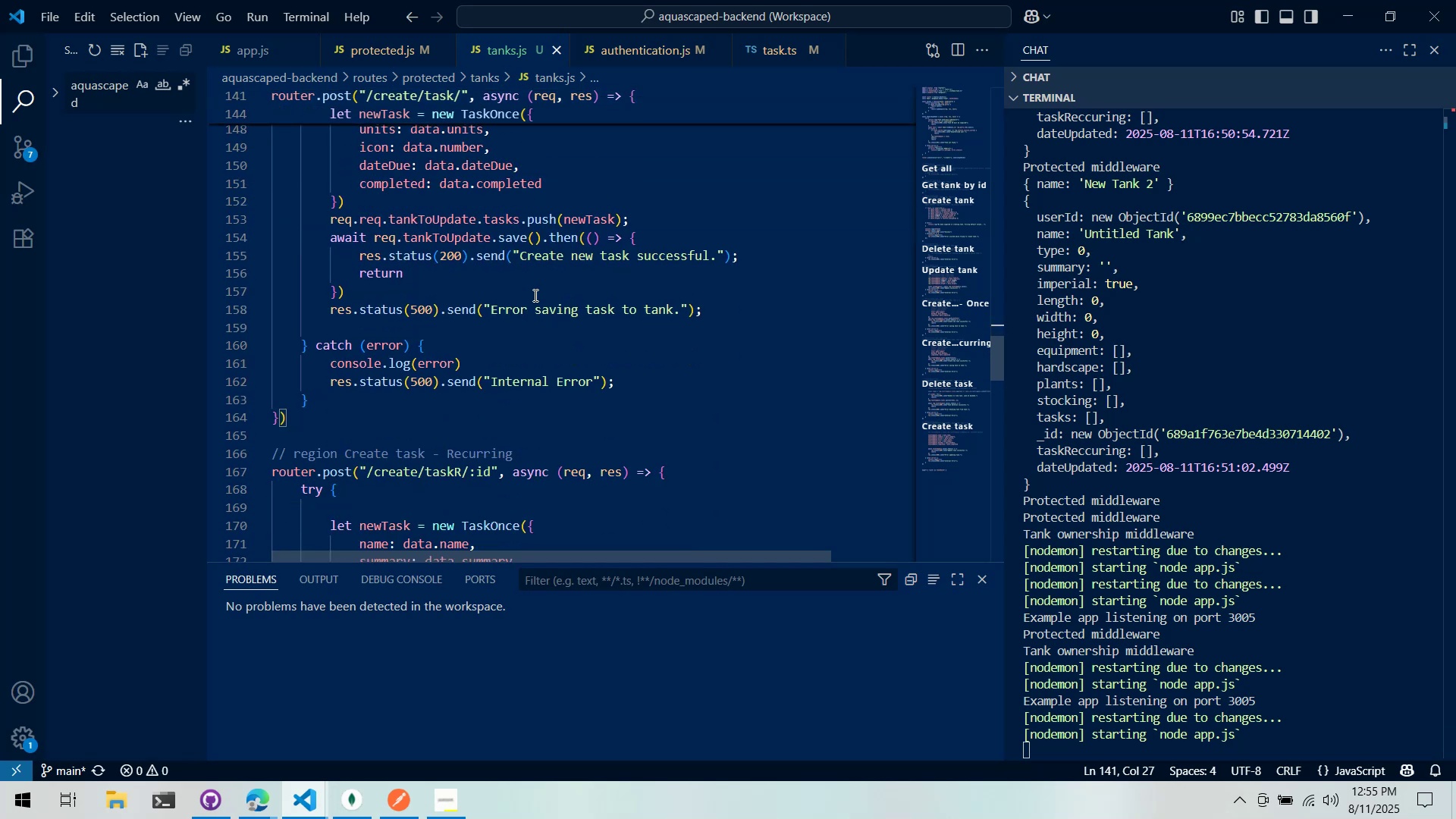 
scroll: coordinate [290, 226], scroll_direction: up, amount: 3.0
 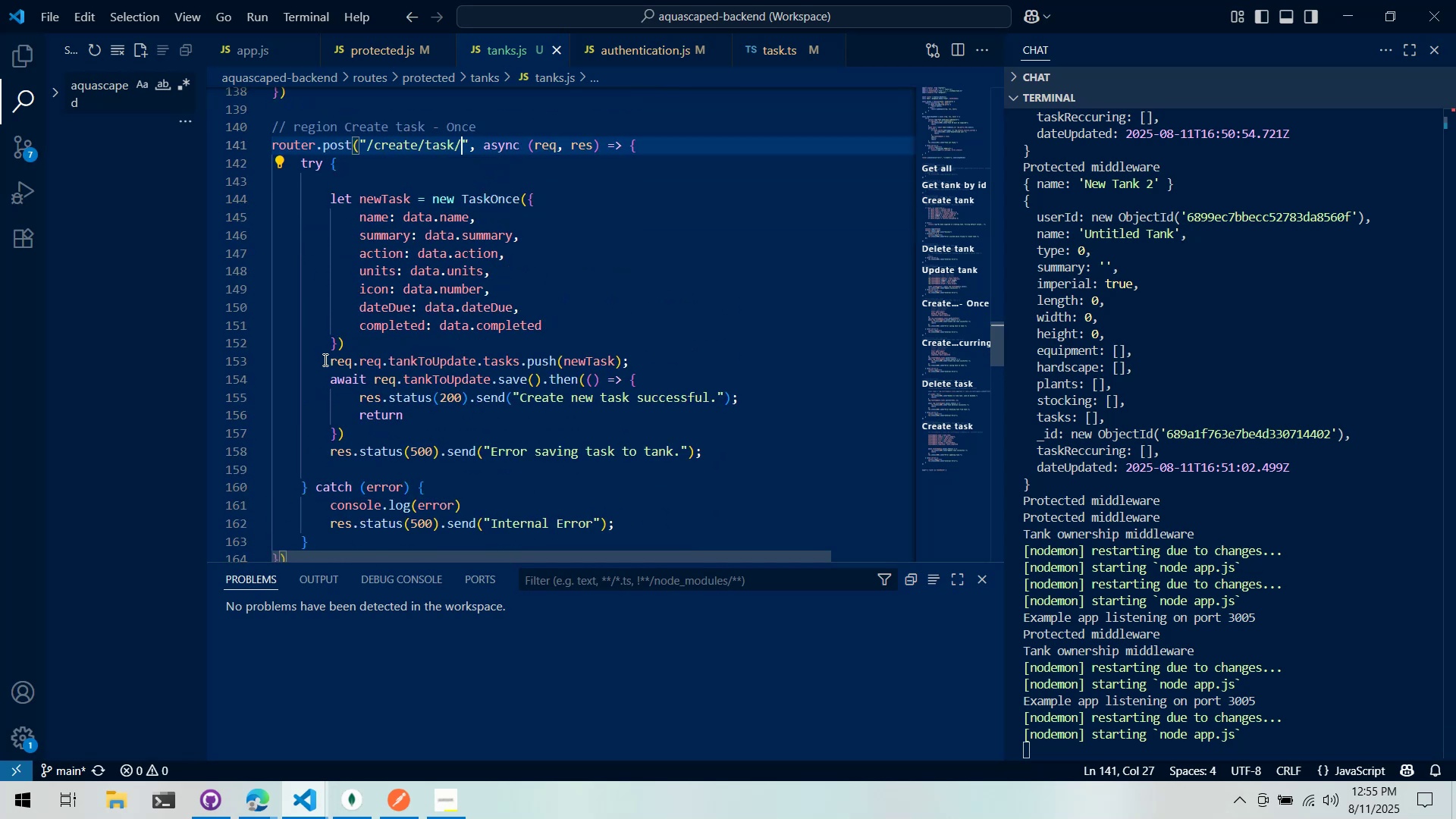 
left_click_drag(start_coordinate=[326, 365], to_coordinate=[359, 363])
 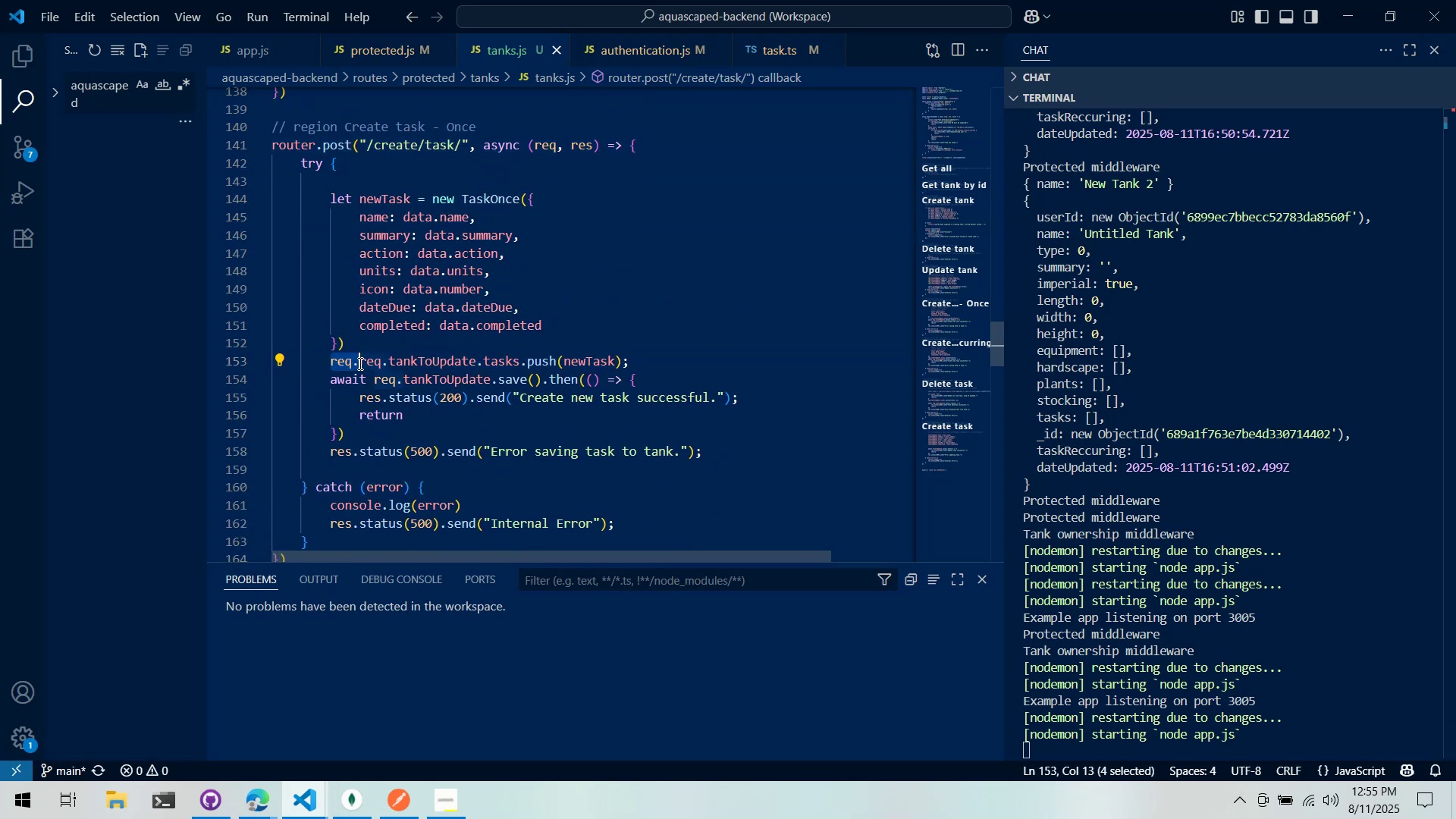 
key(Control+X)
 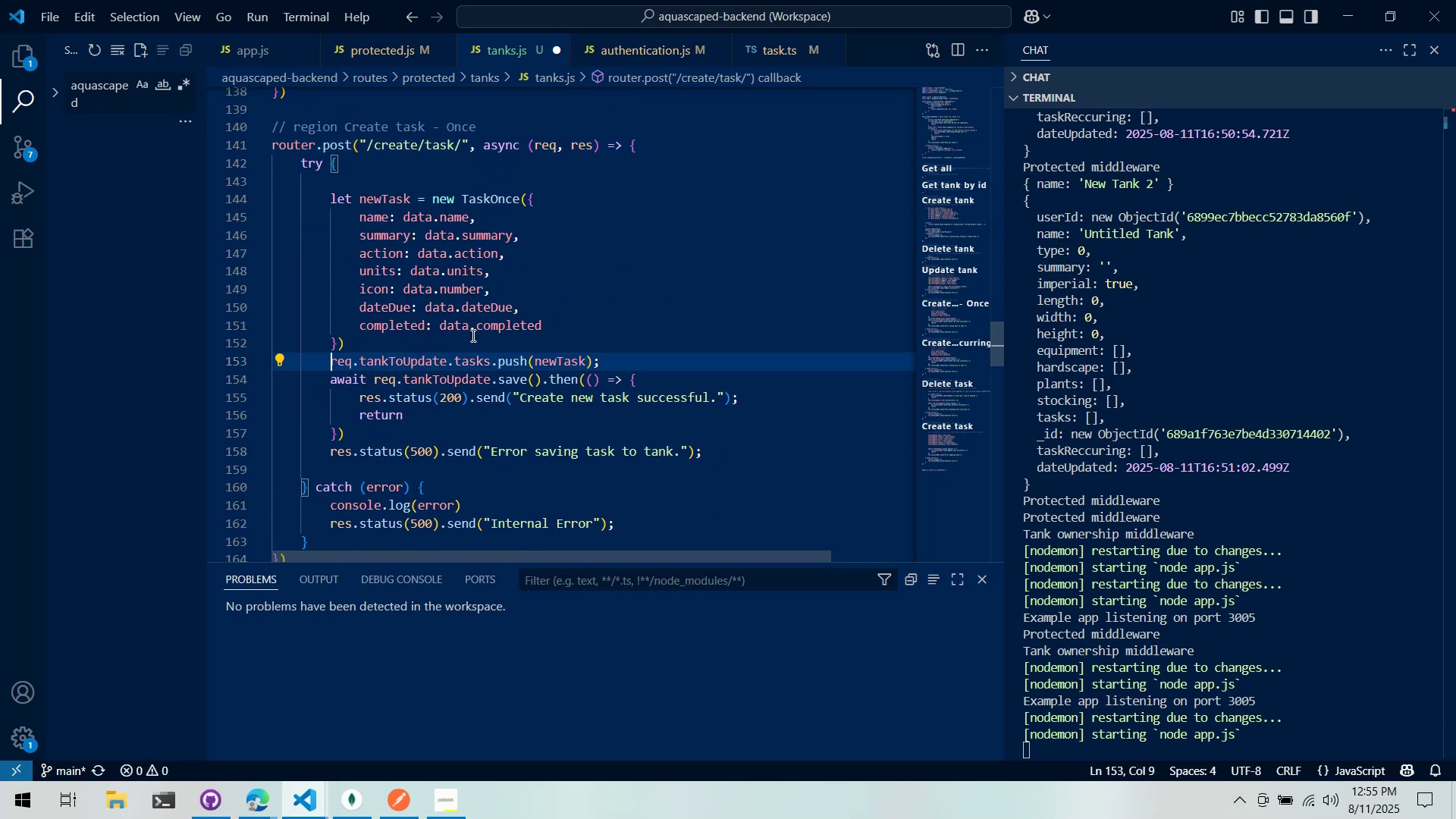 
left_click([472, 335])
 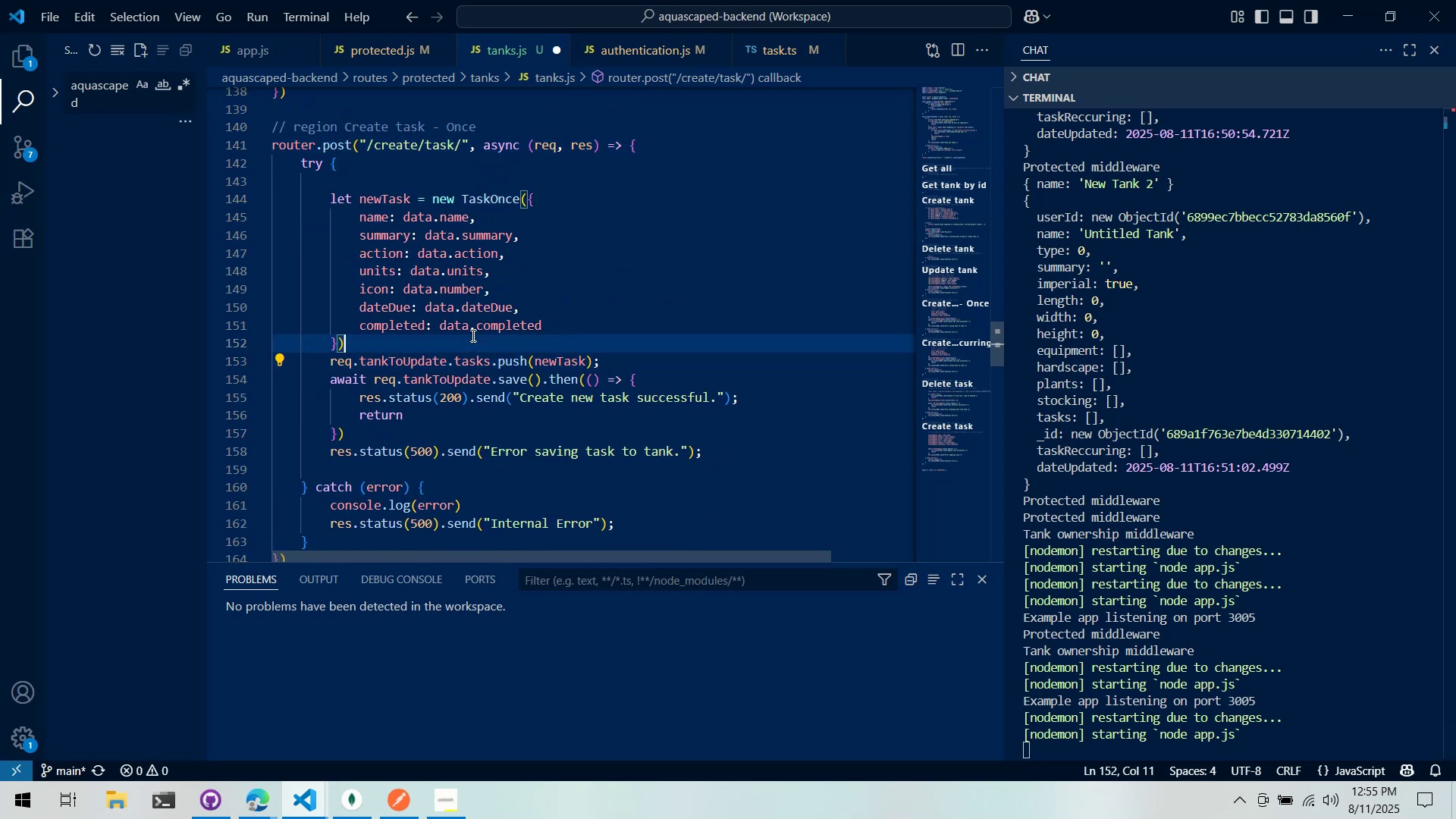 
key(Control+F)
 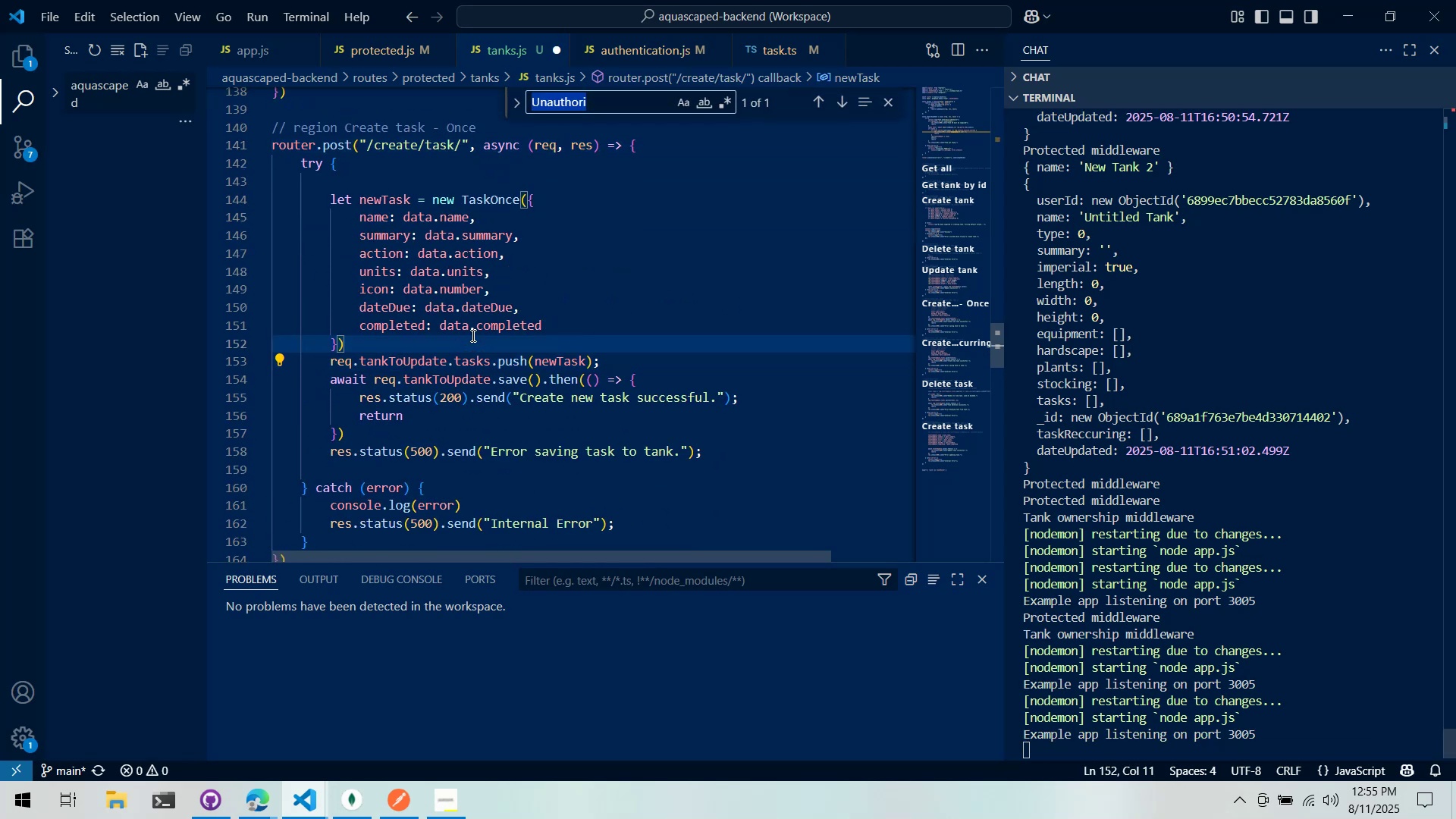 
type(req.req)
 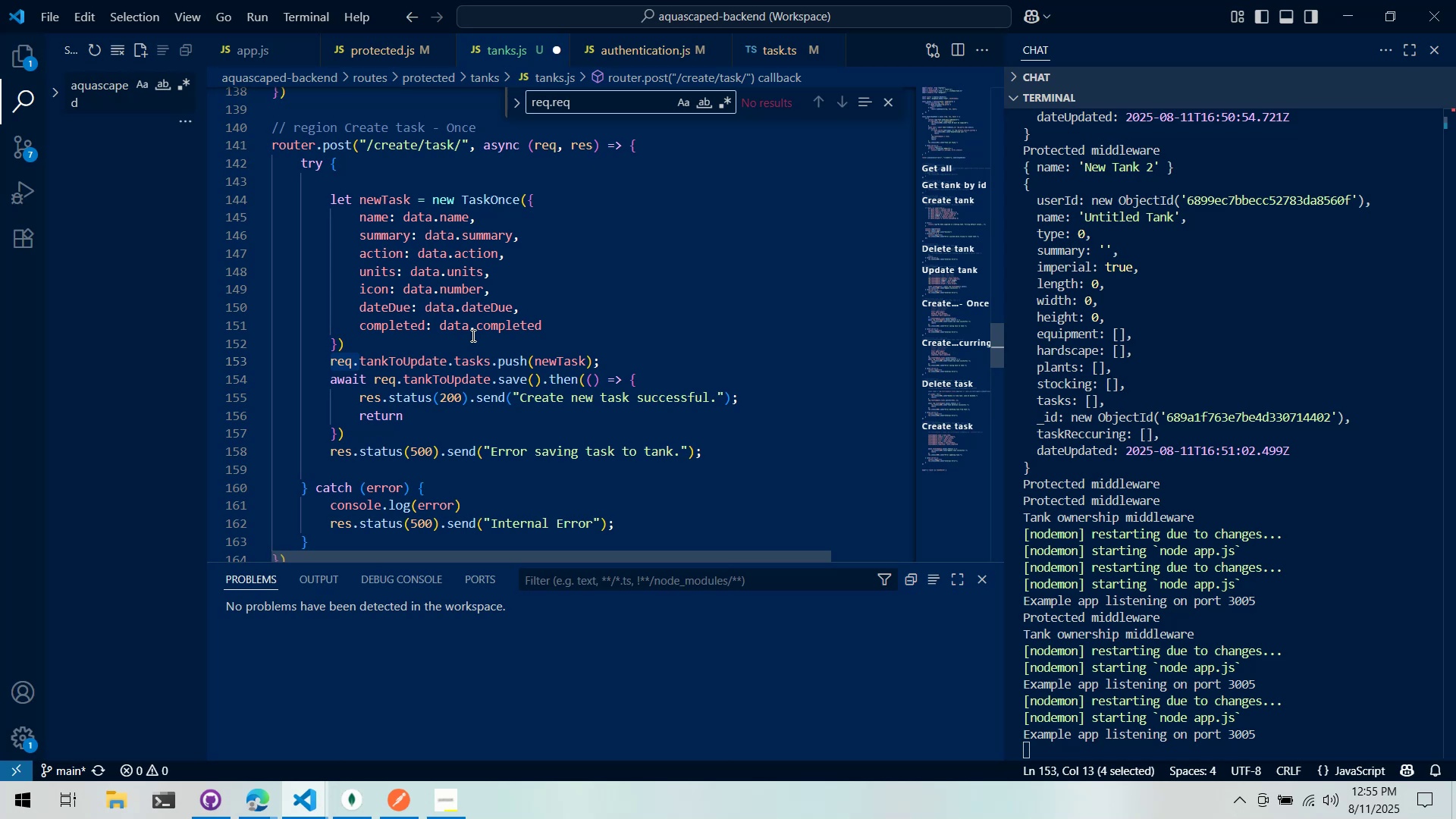 
scroll: coordinate [466, 329], scroll_direction: down, amount: 6.0
 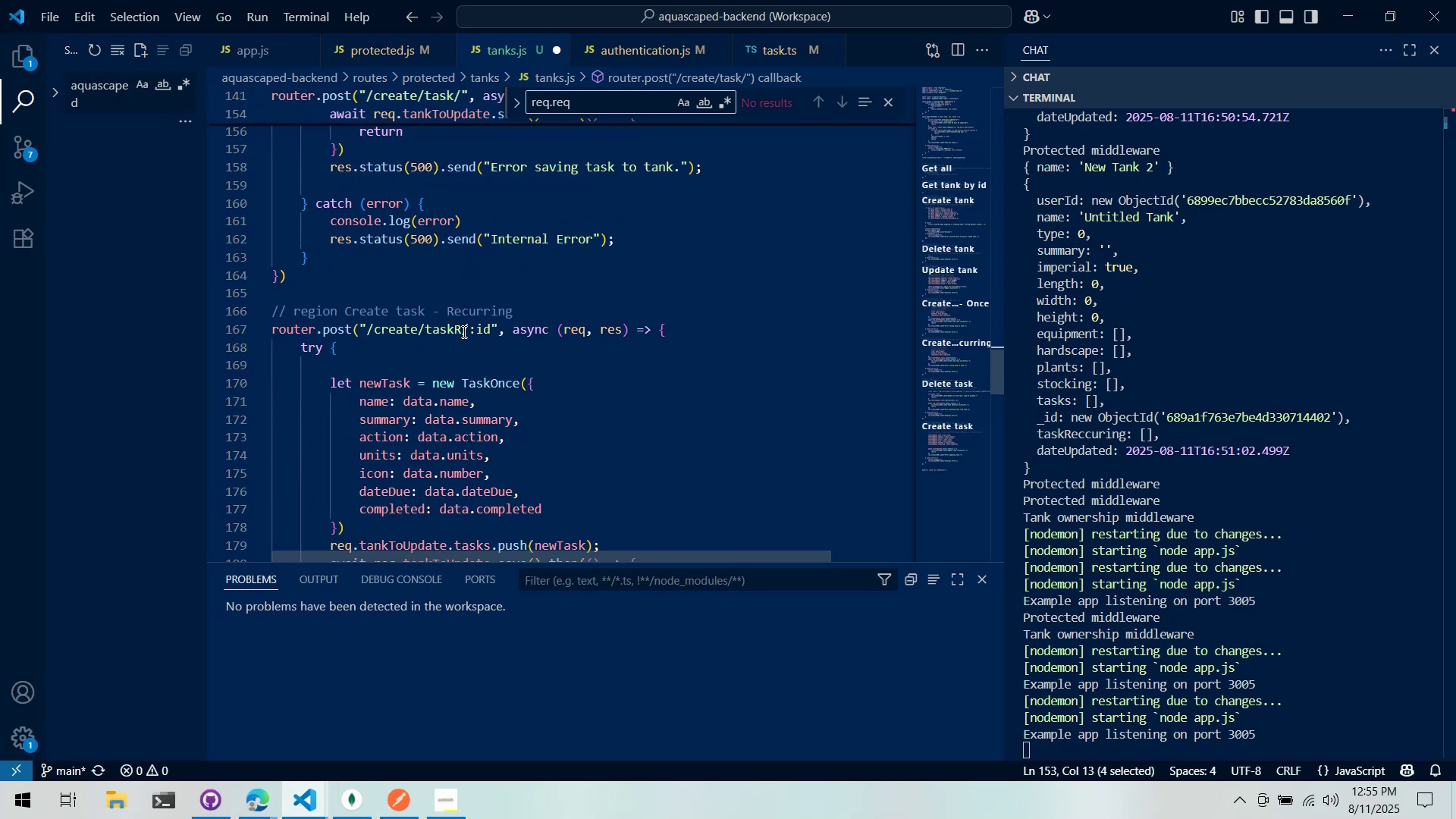 
left_click_drag(start_coordinate=[474, 331], to_coordinate=[479, 331])
 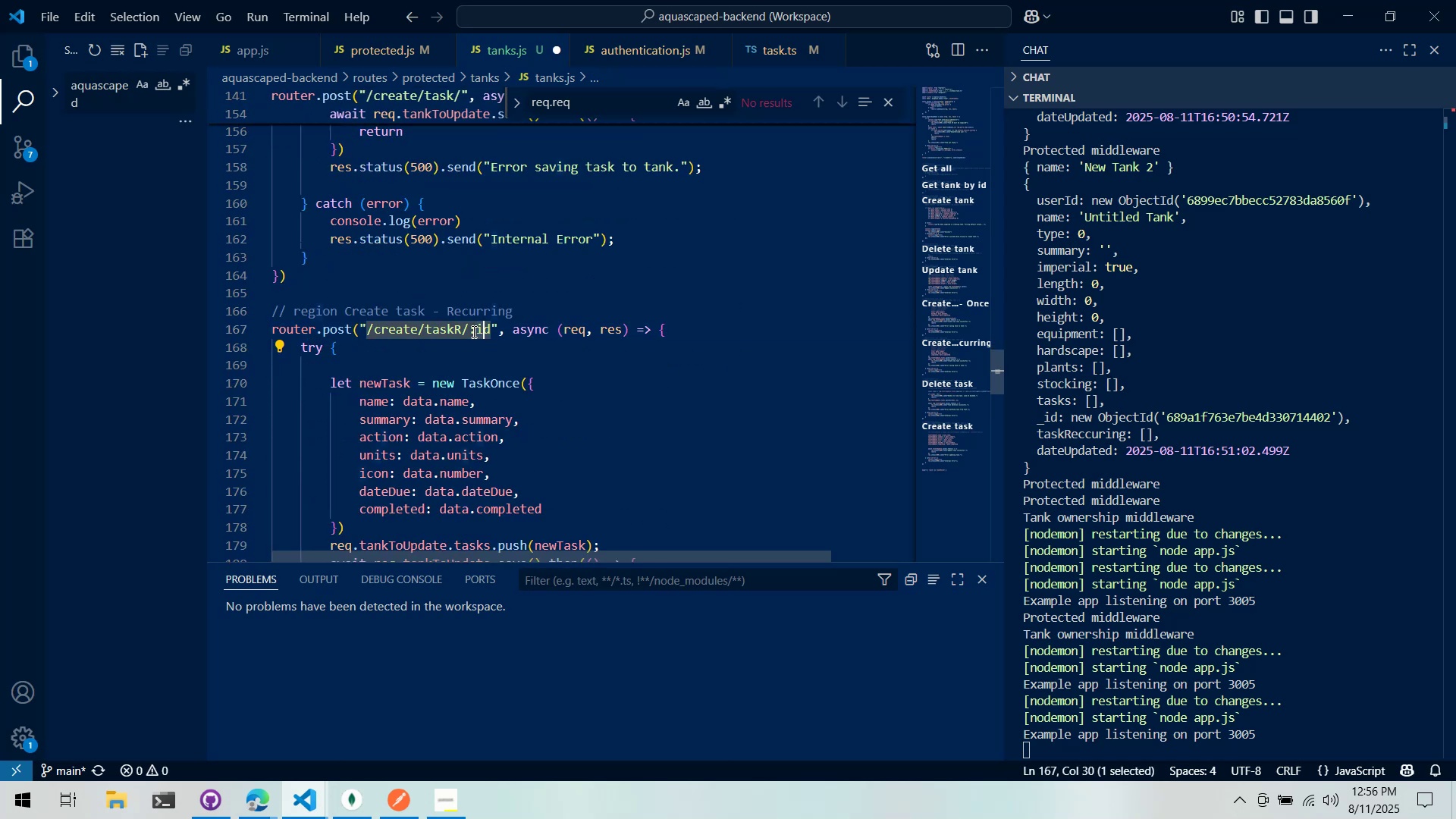 
left_click_drag(start_coordinate=[470, 333], to_coordinate=[490, 332])
 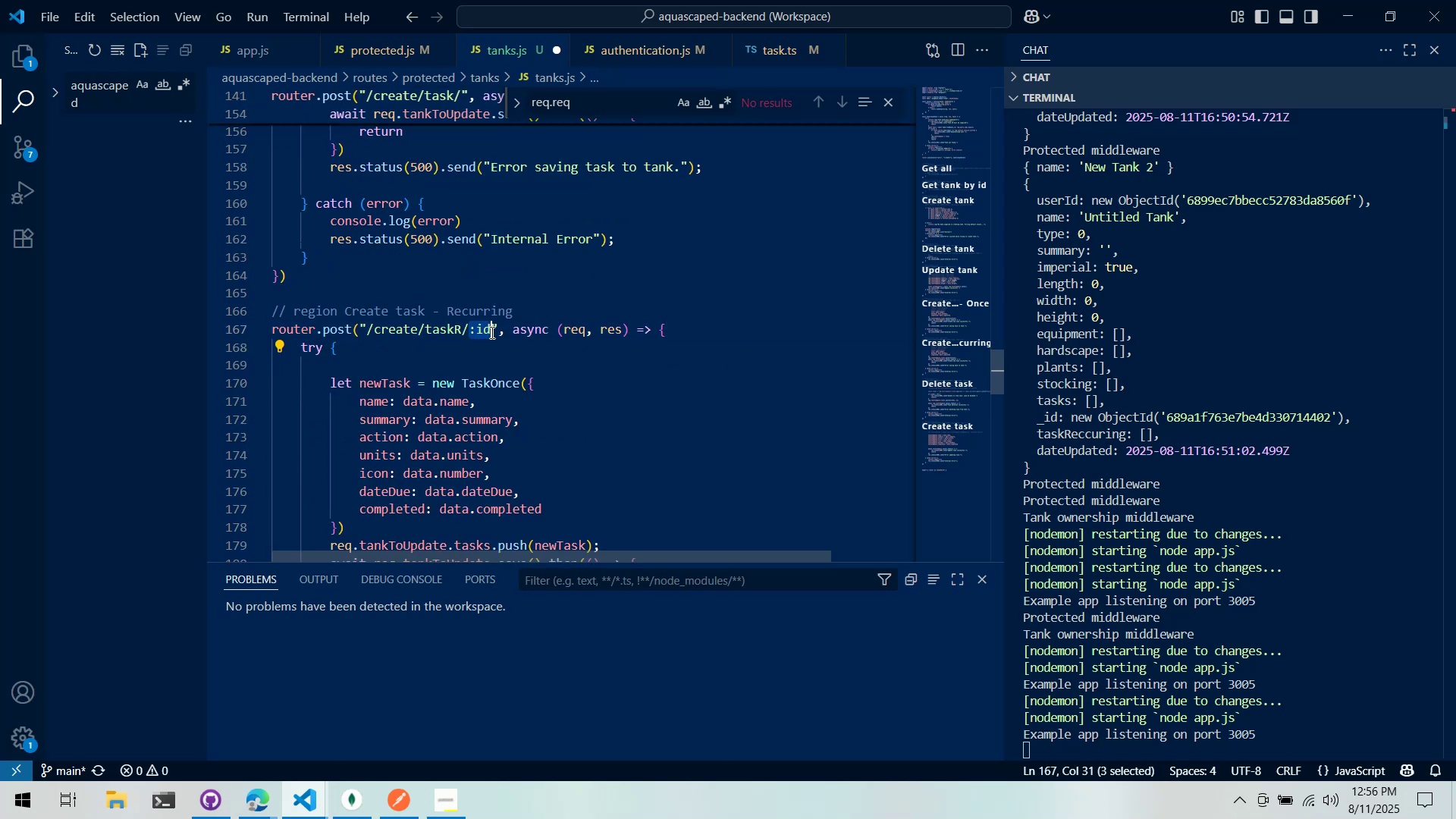 
key(Control+X)
 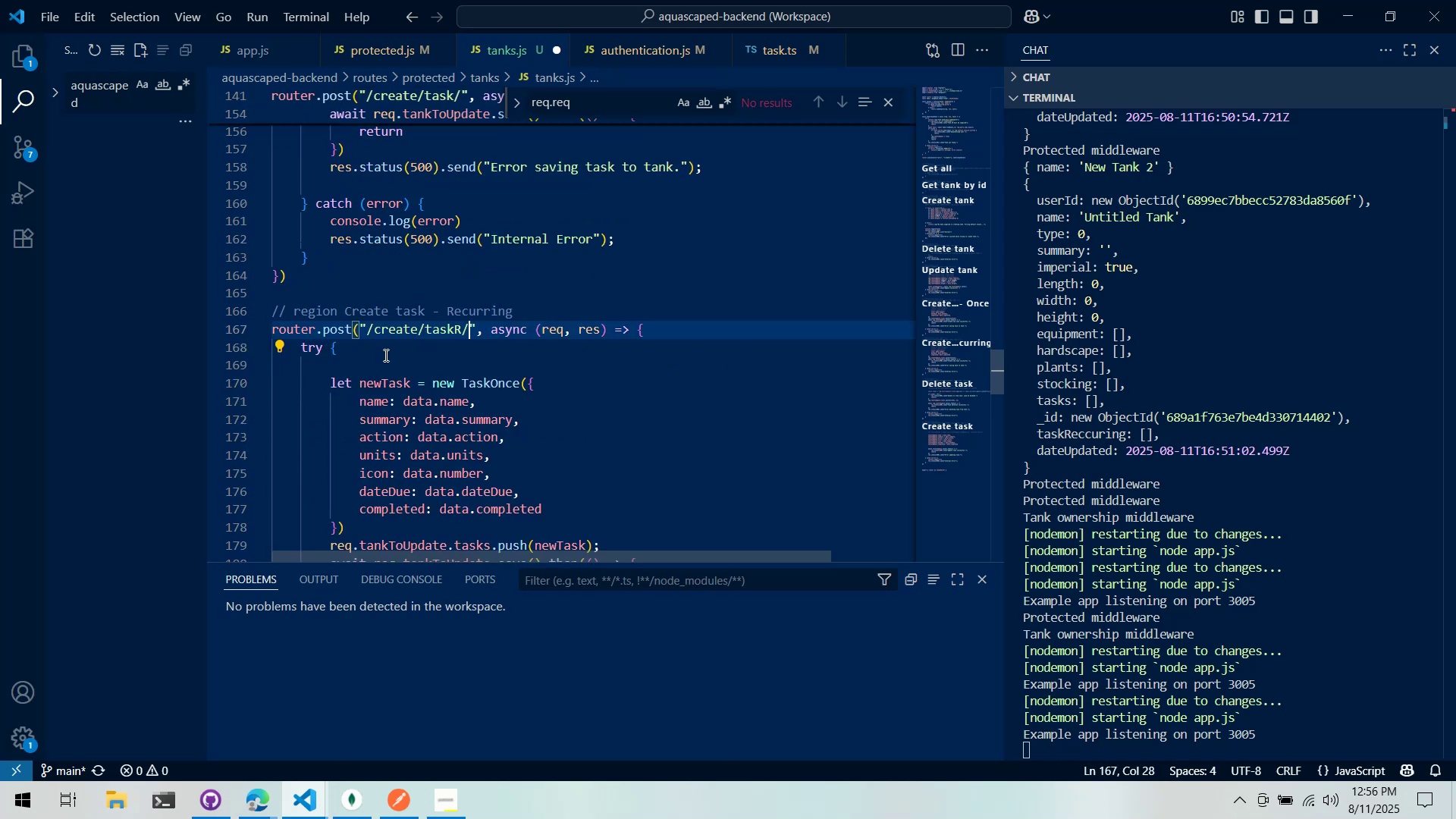 
left_click([340, 362])
 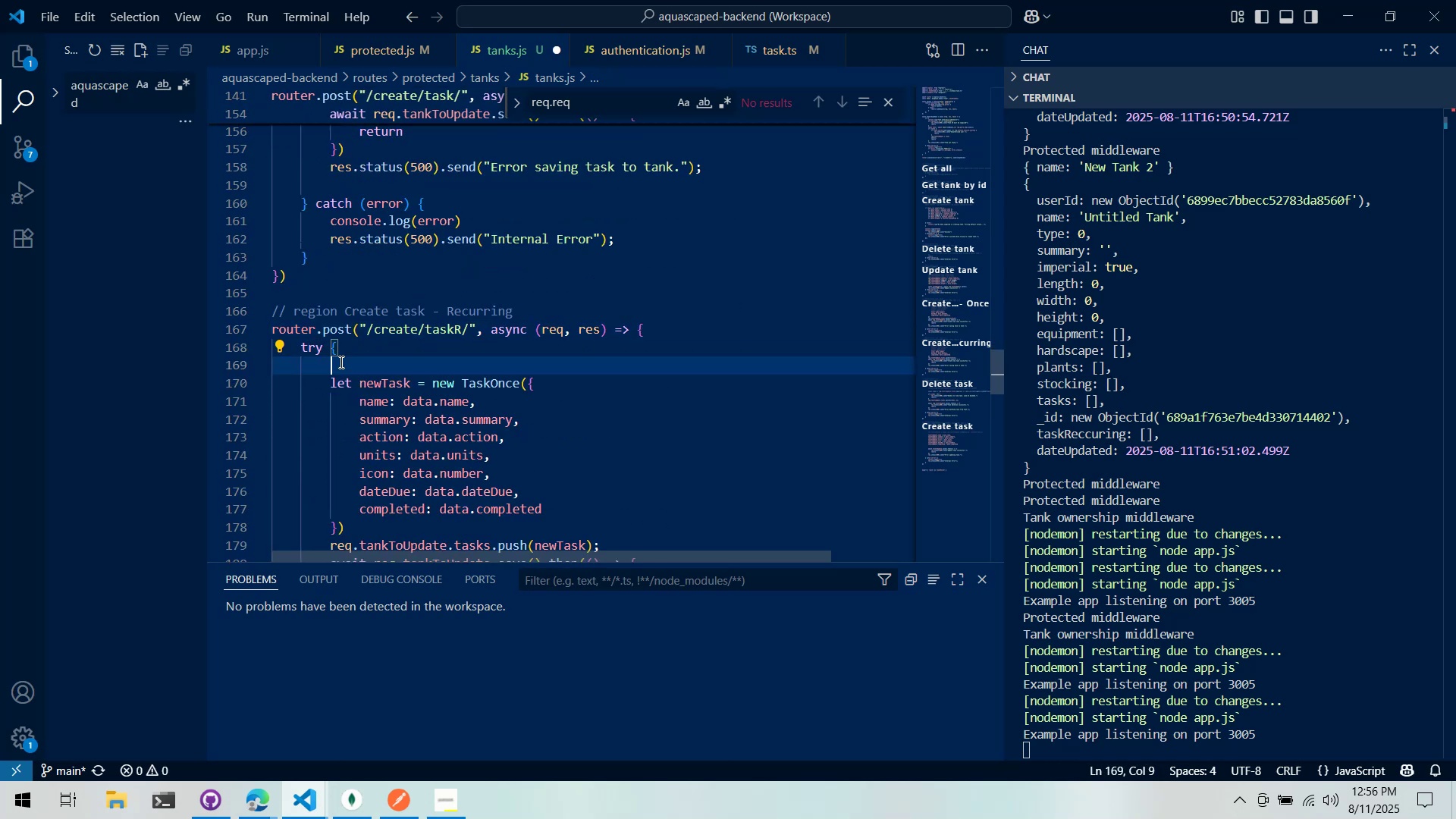 
scroll: coordinate [339, 359], scroll_direction: down, amount: 3.0
 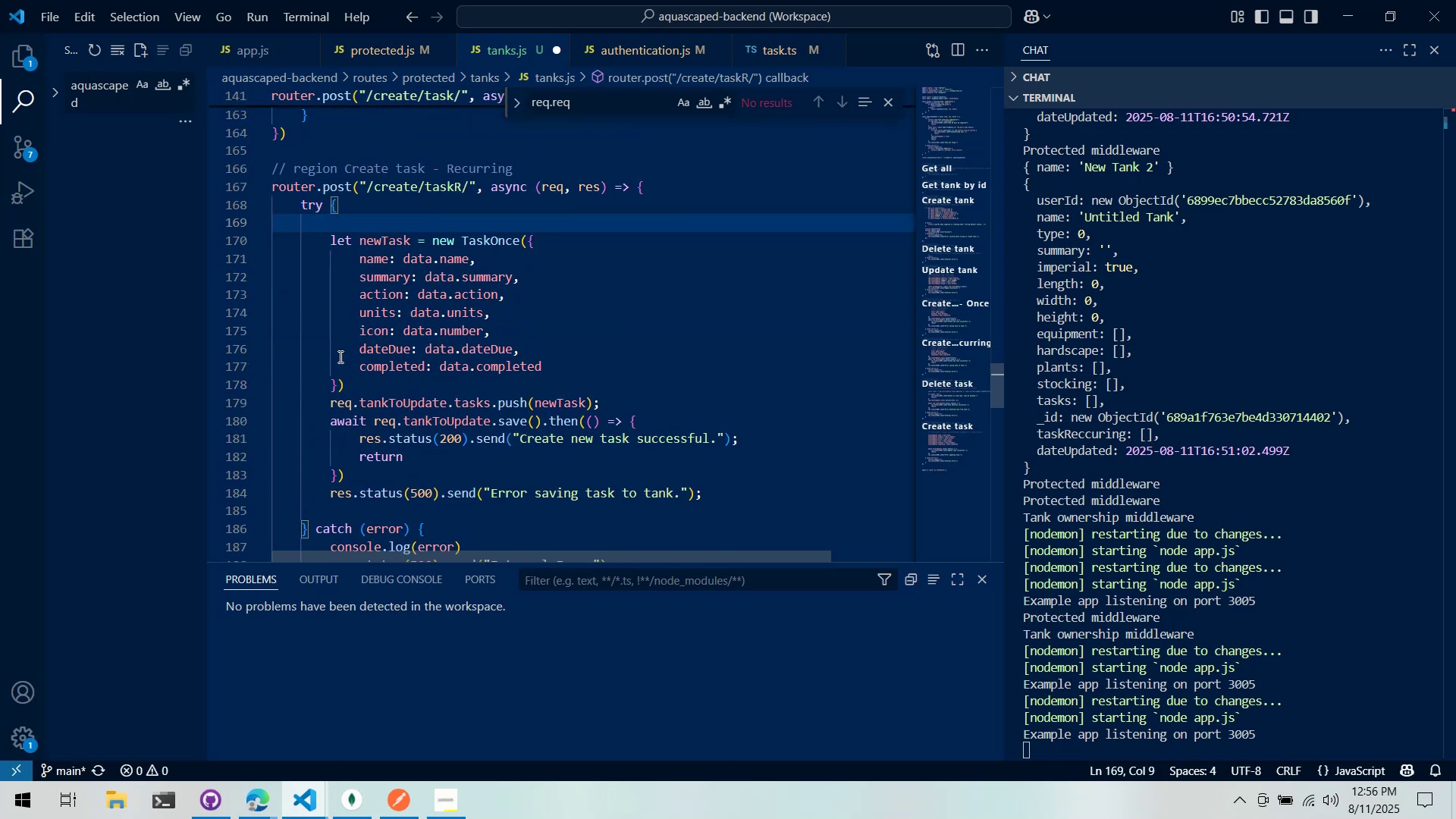 
hold_key(key=ControlLeft, duration=0.52)
 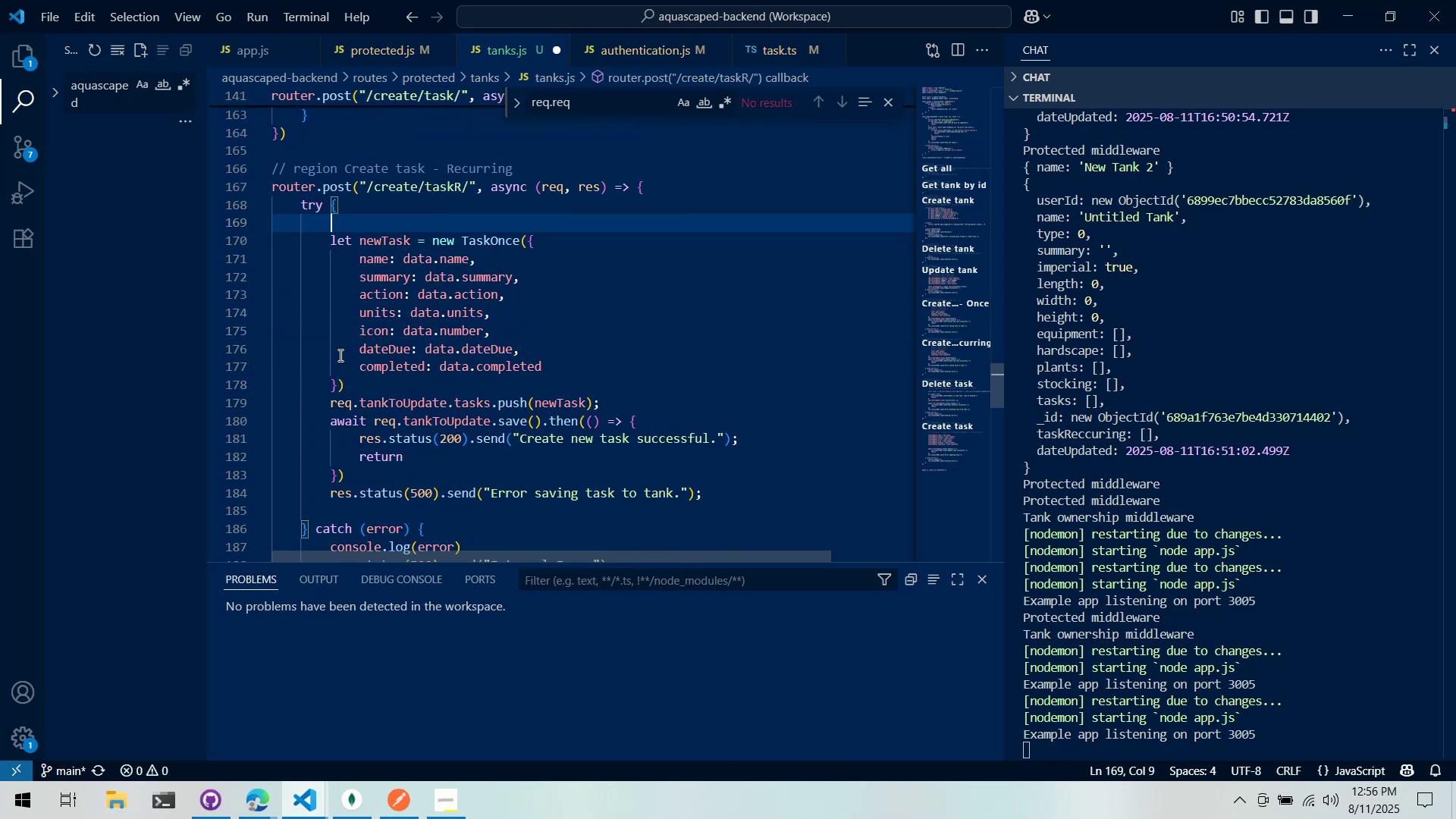 
key(Control+S)
 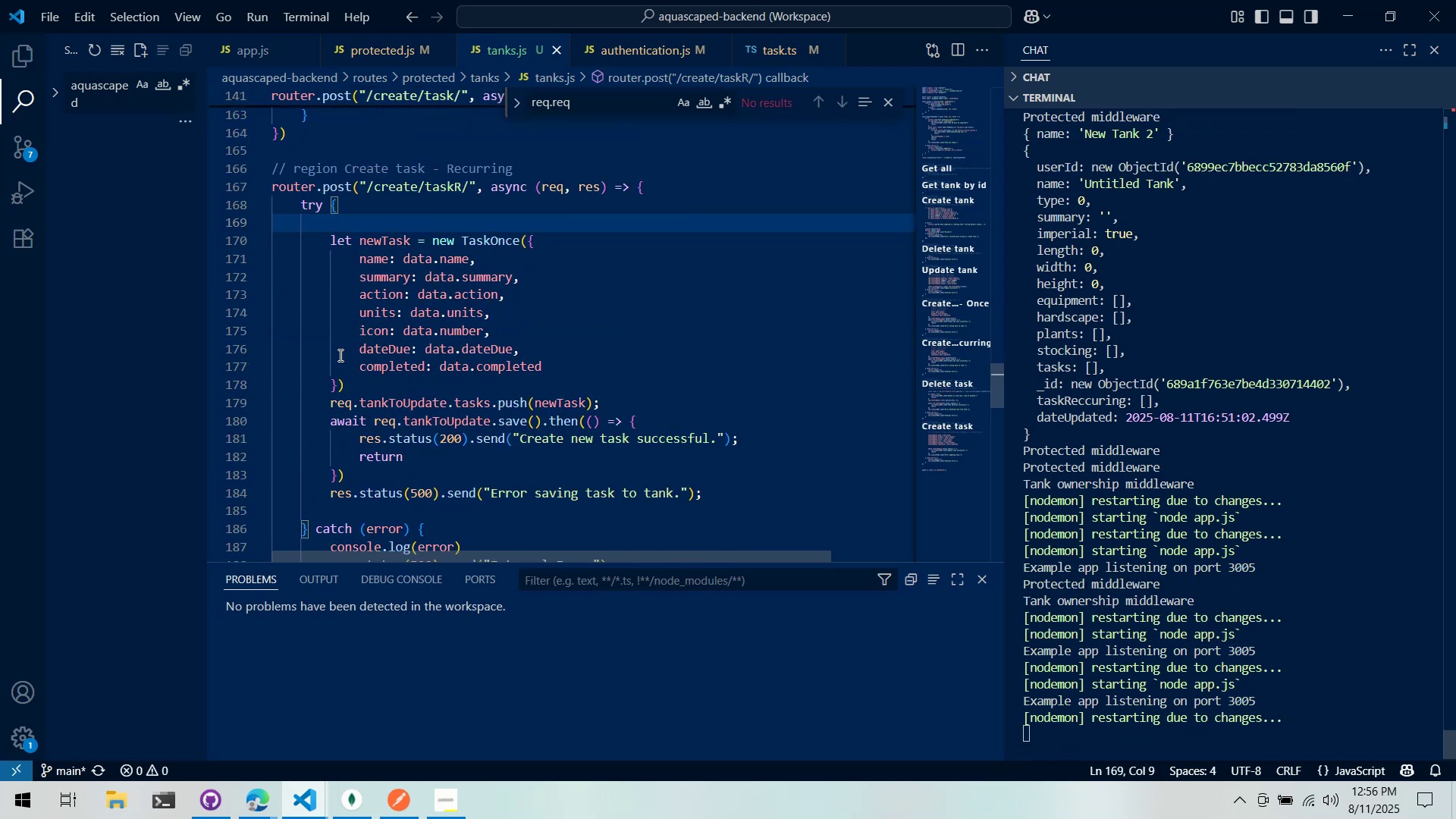 
scroll: coordinate [503, 376], scroll_direction: down, amount: 8.0
 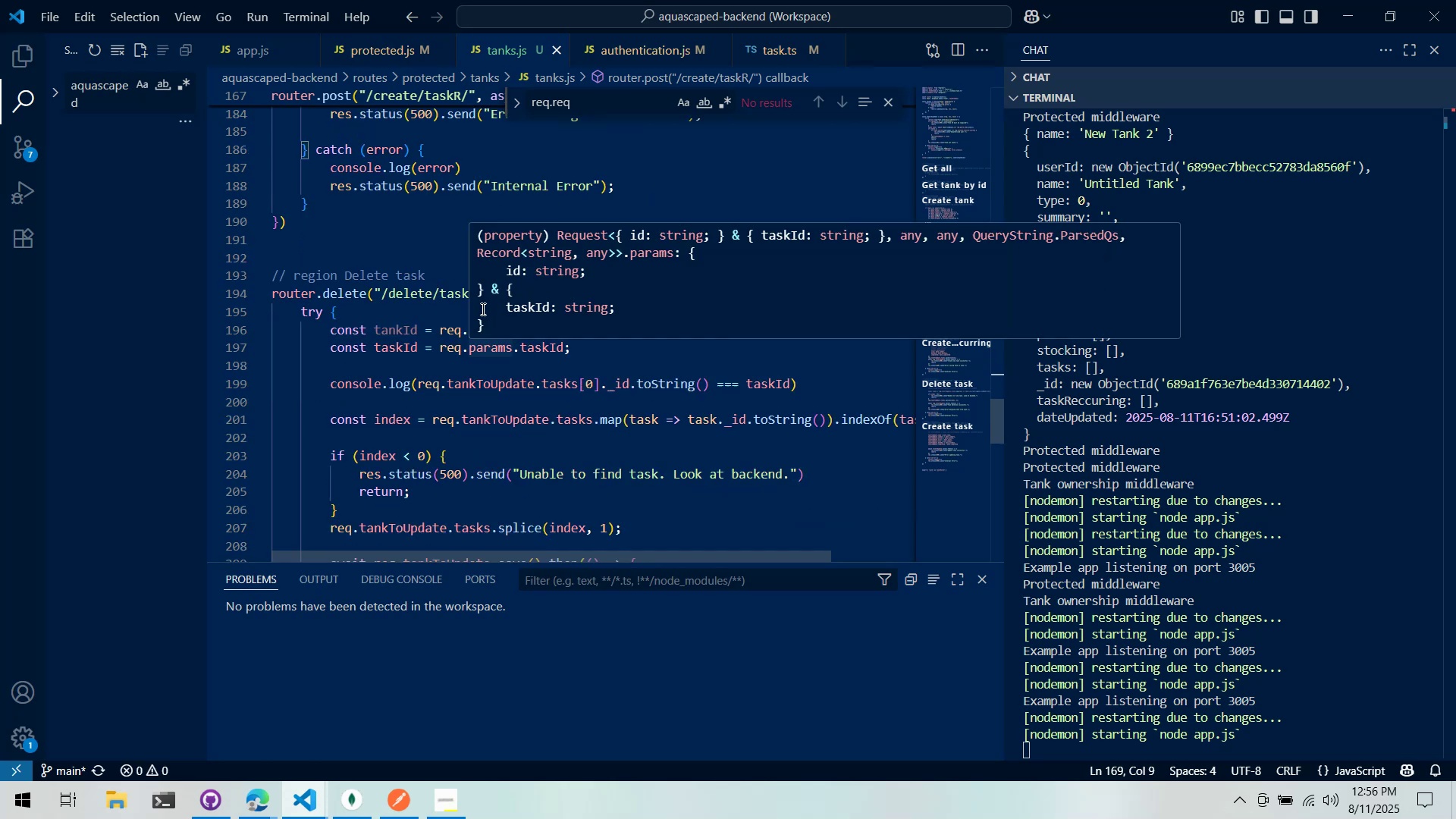 
left_click([439, 314])
 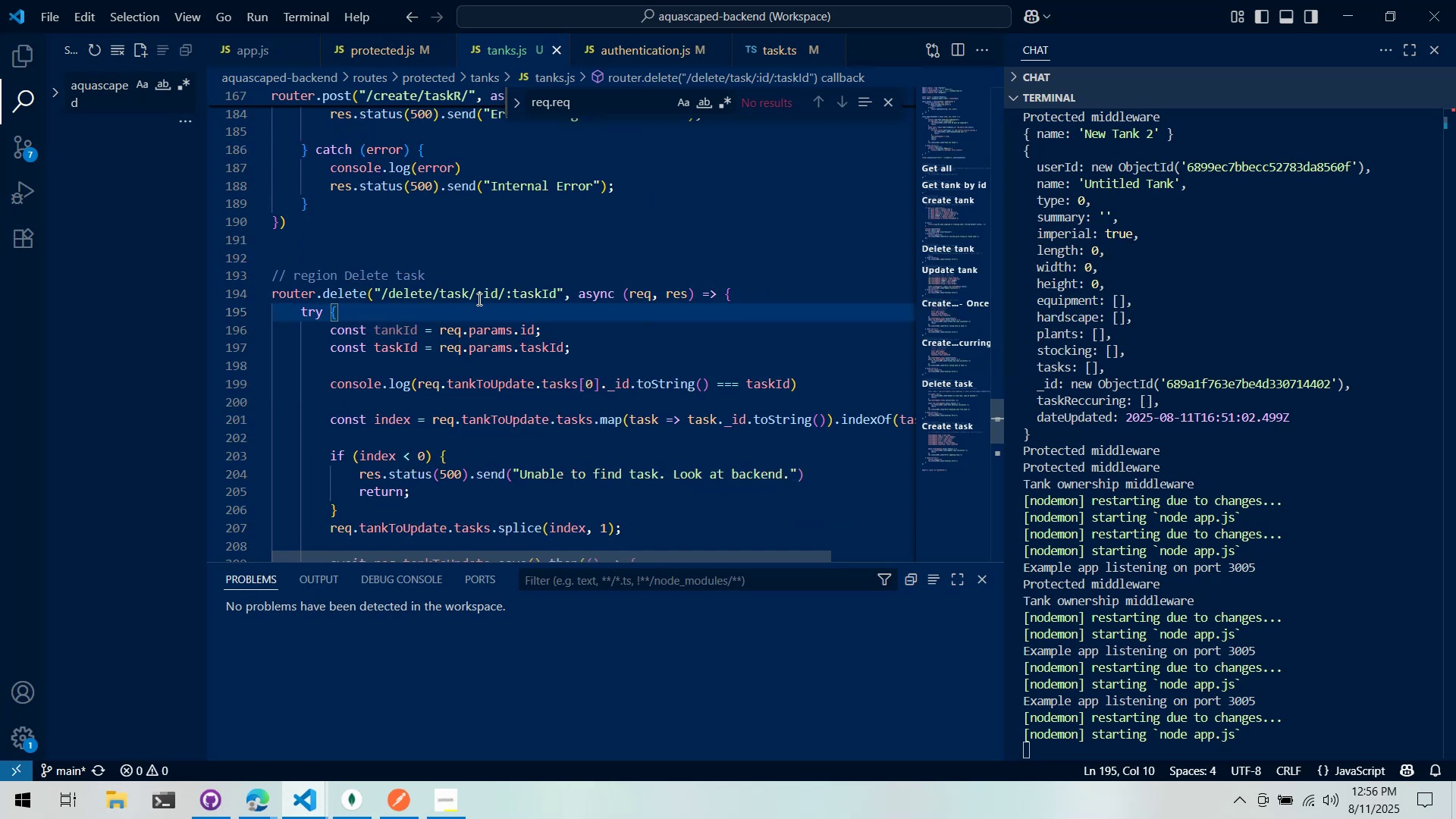 
left_click_drag(start_coordinate=[478, 298], to_coordinate=[556, 293])
 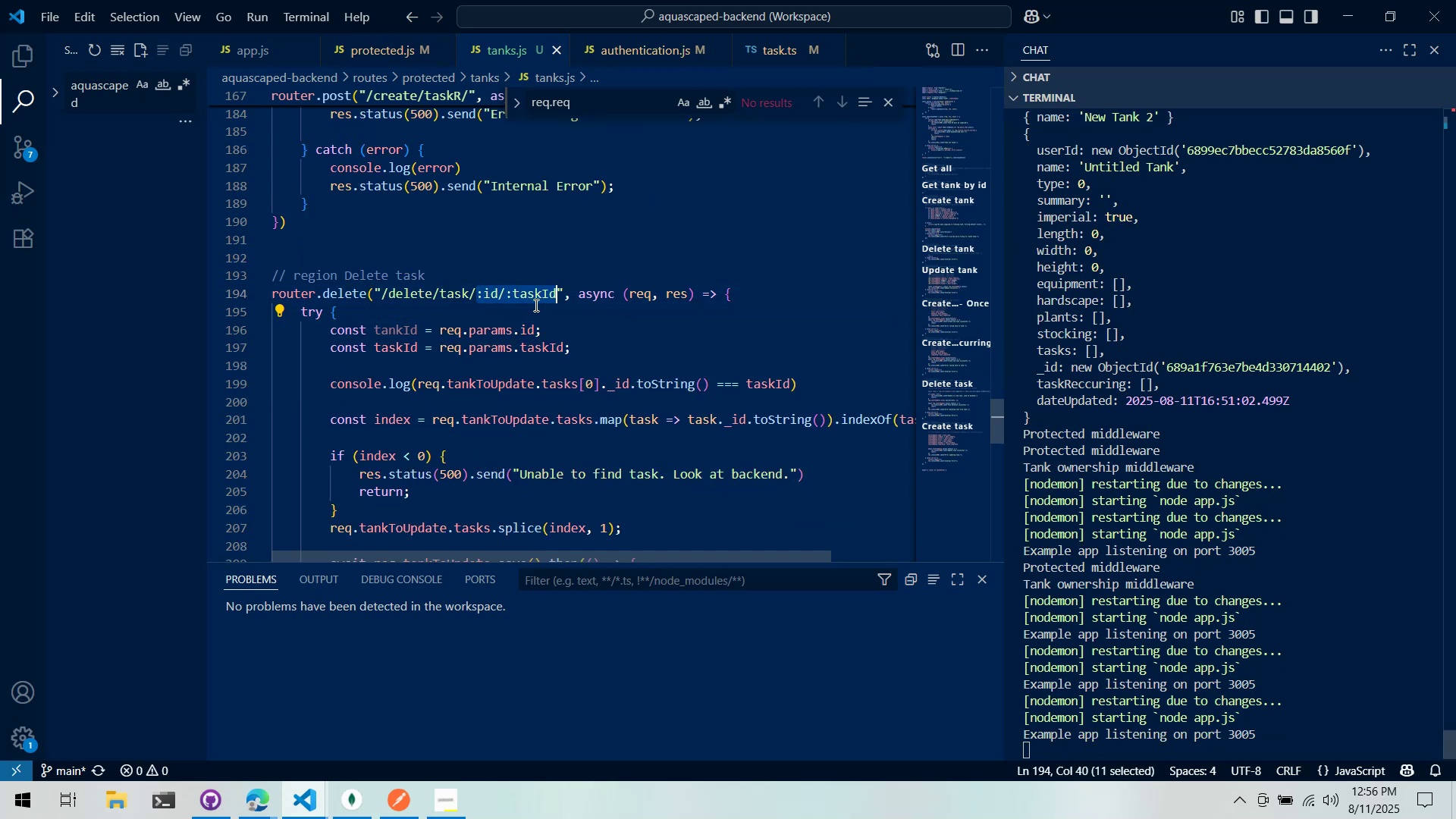 
key(Control+X)
 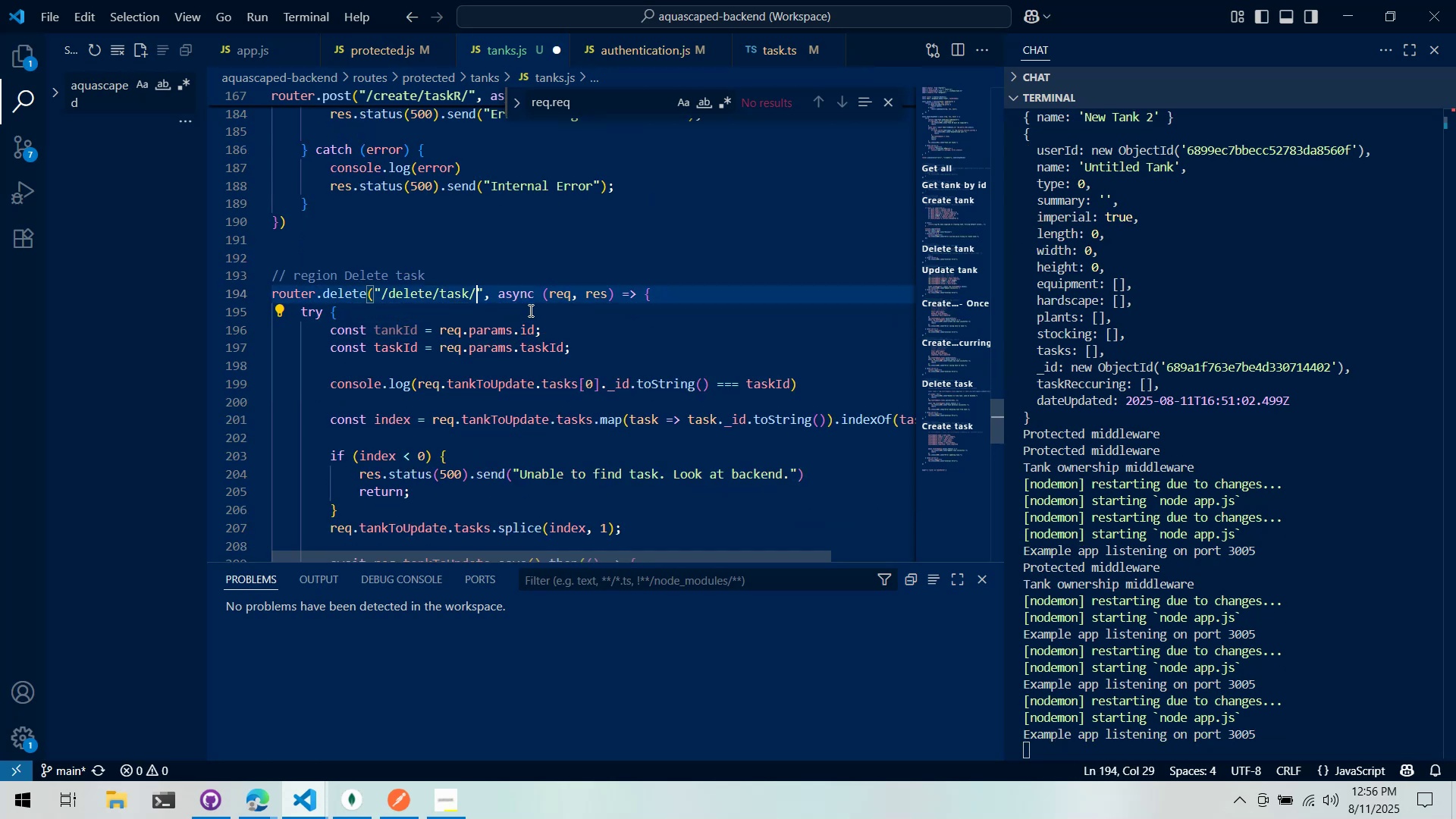 
left_click([529, 310])
 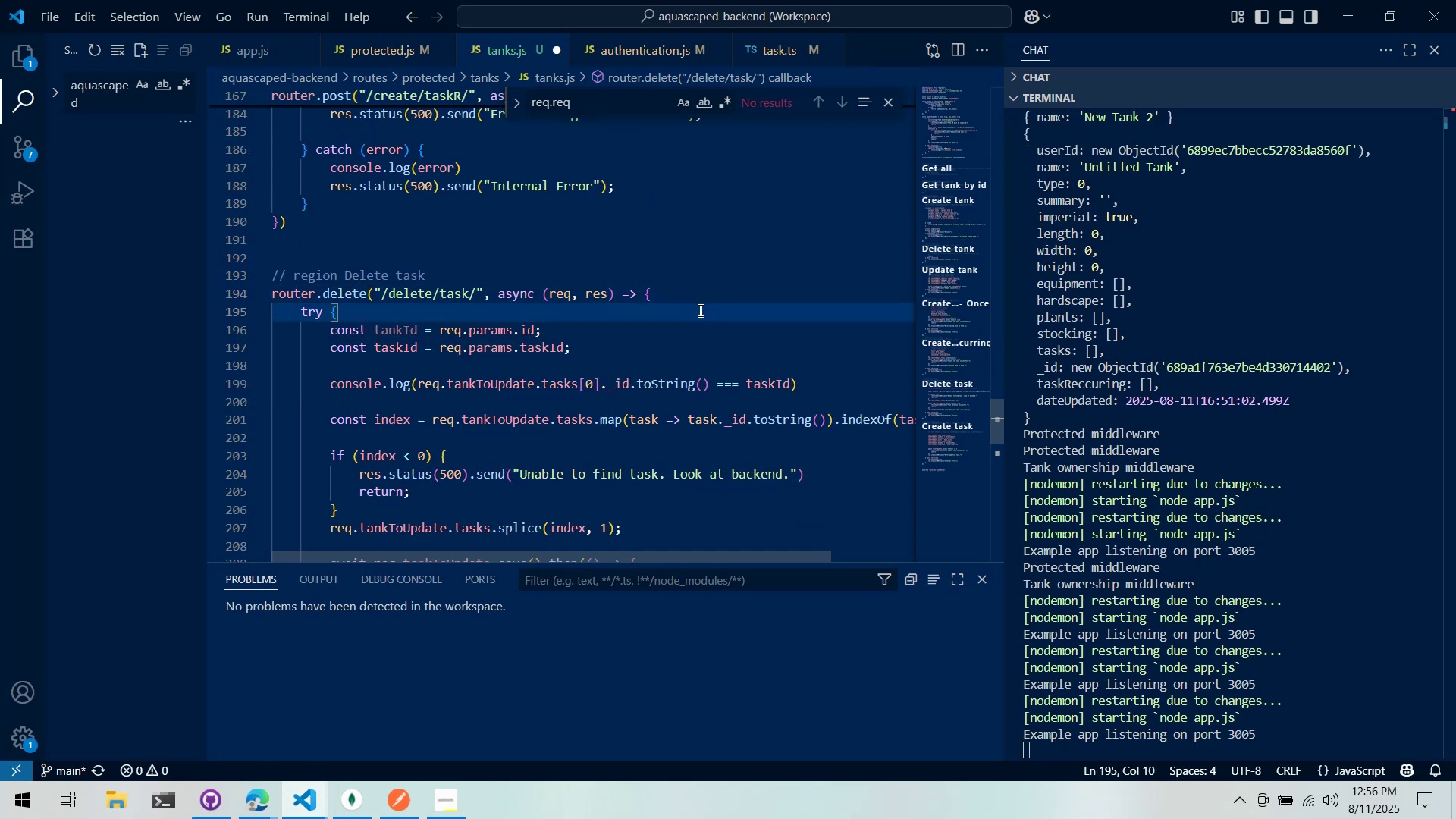 
double_click([698, 297])
 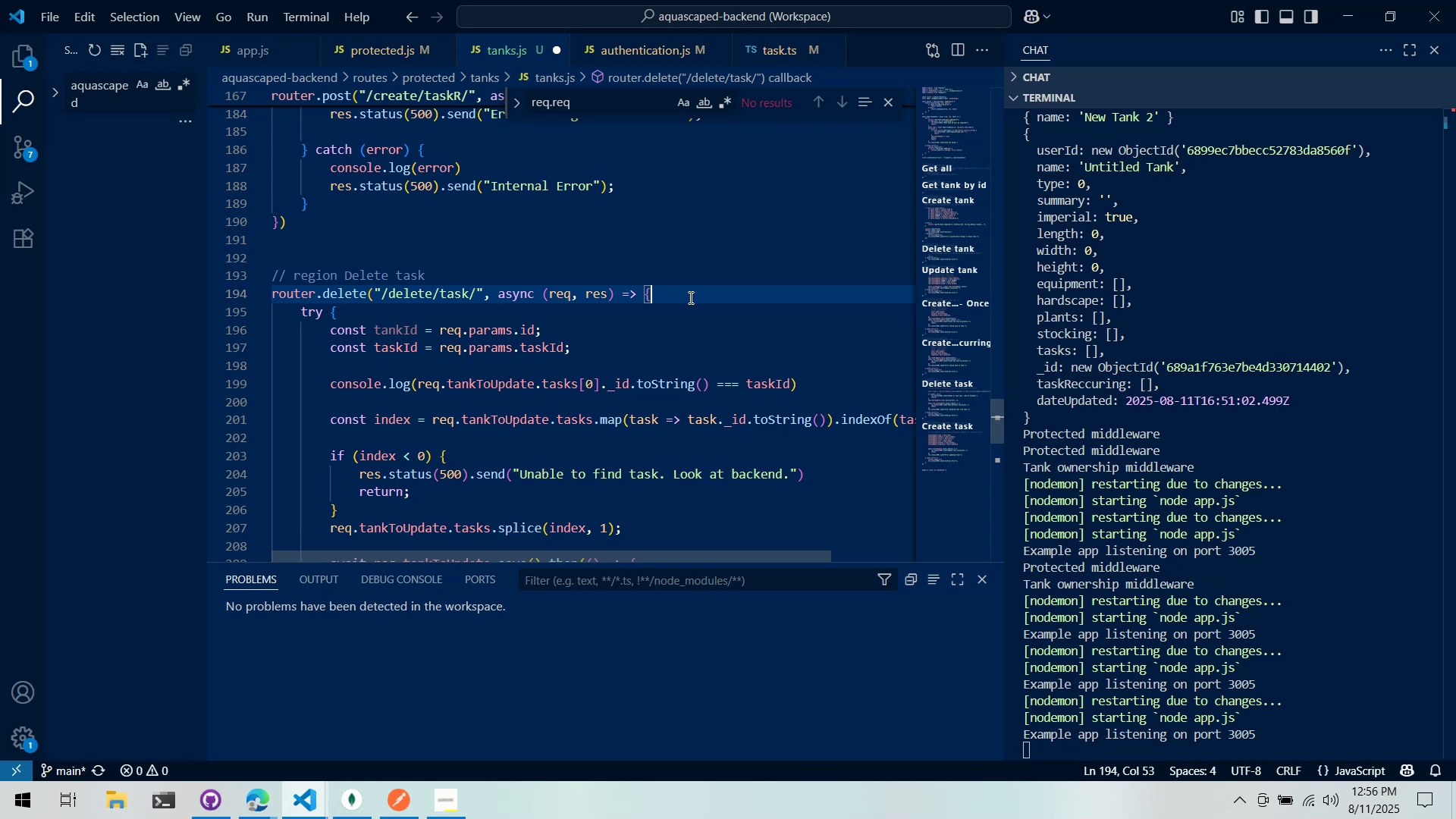 
scroll: coordinate [640, 296], scroll_direction: down, amount: 1.0
 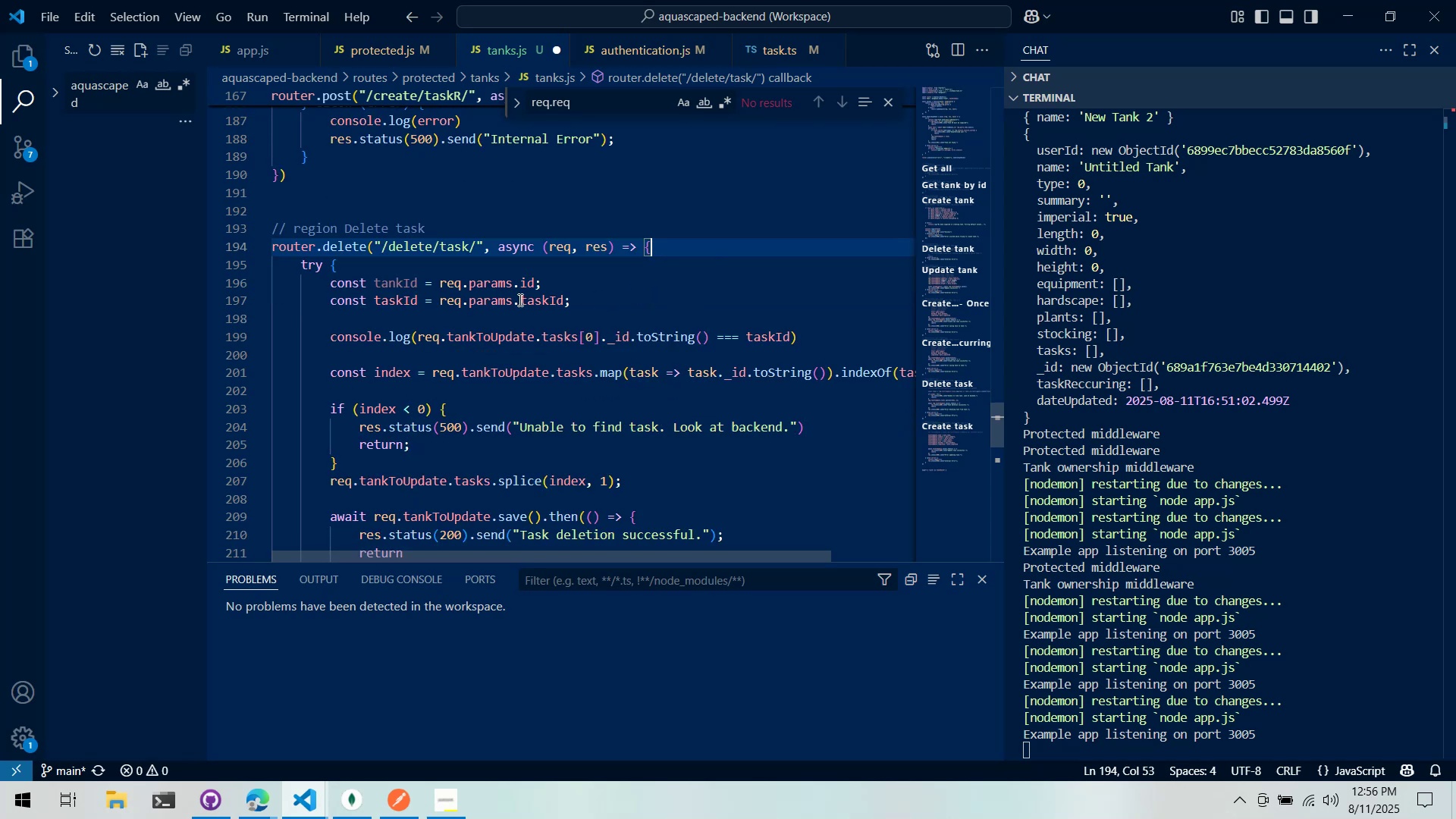 
double_click([479, 302])
 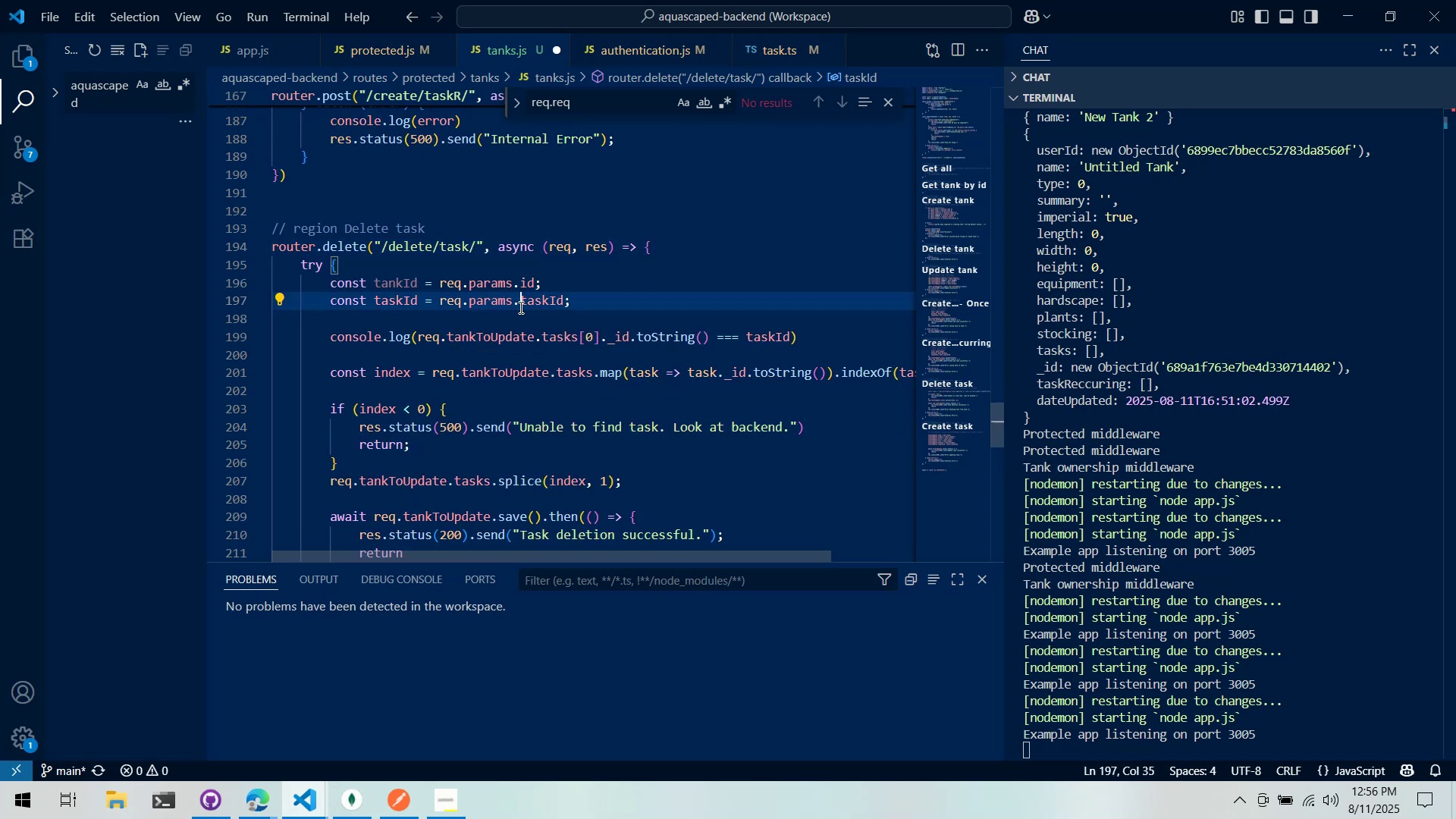 
double_click([507, 312])
 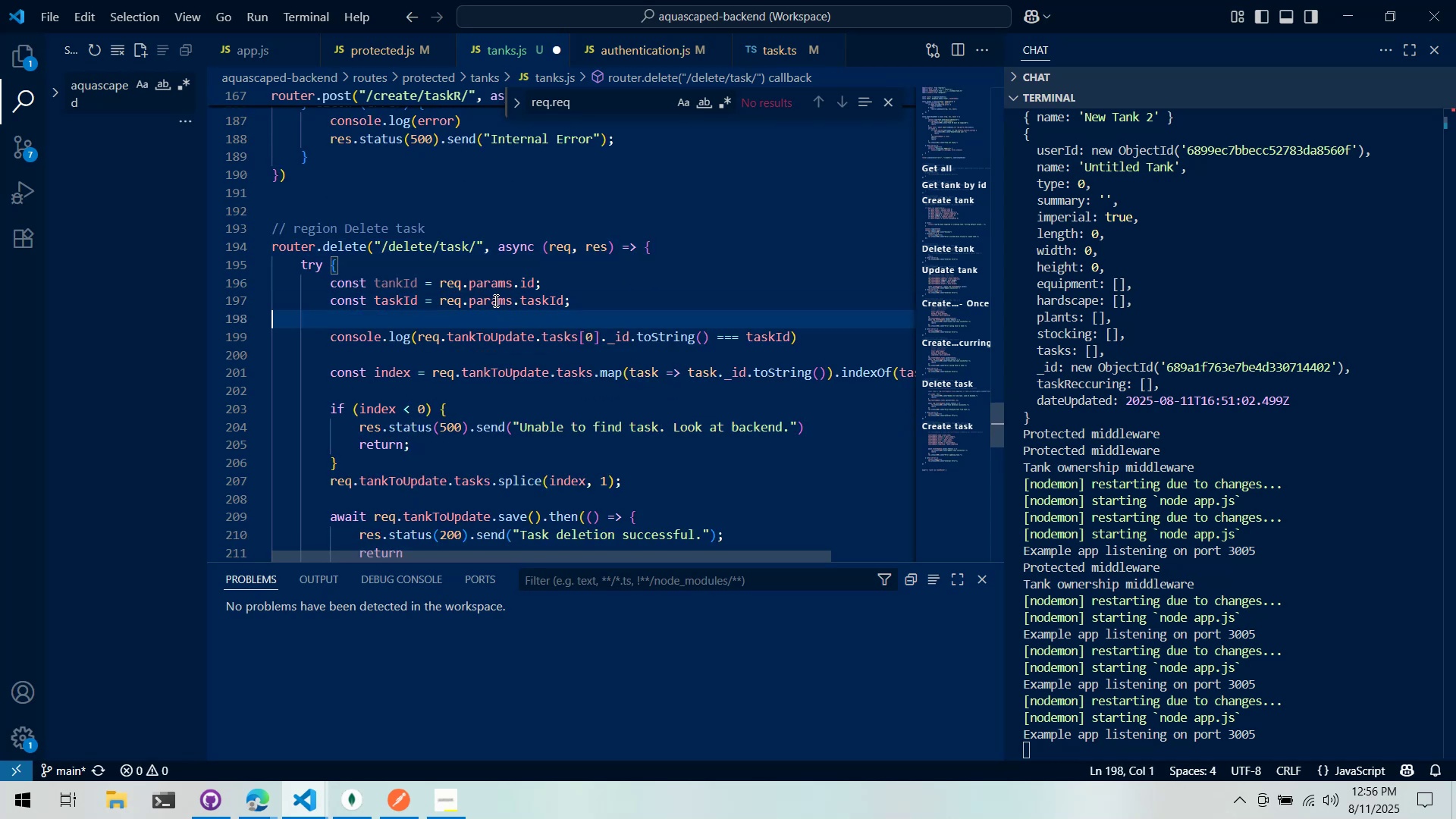 
triple_click([494, 300])
 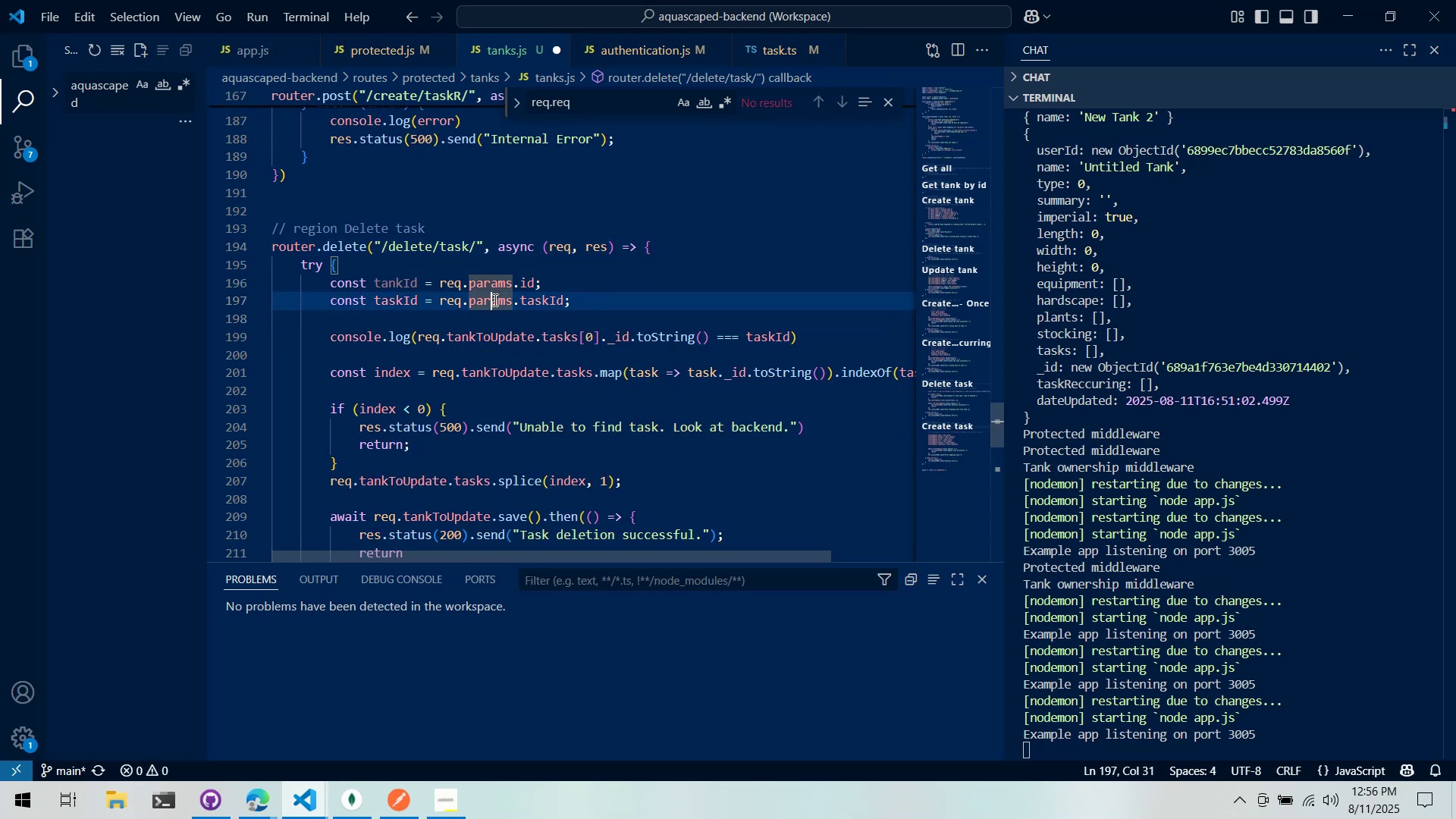 
triple_click([494, 300])
 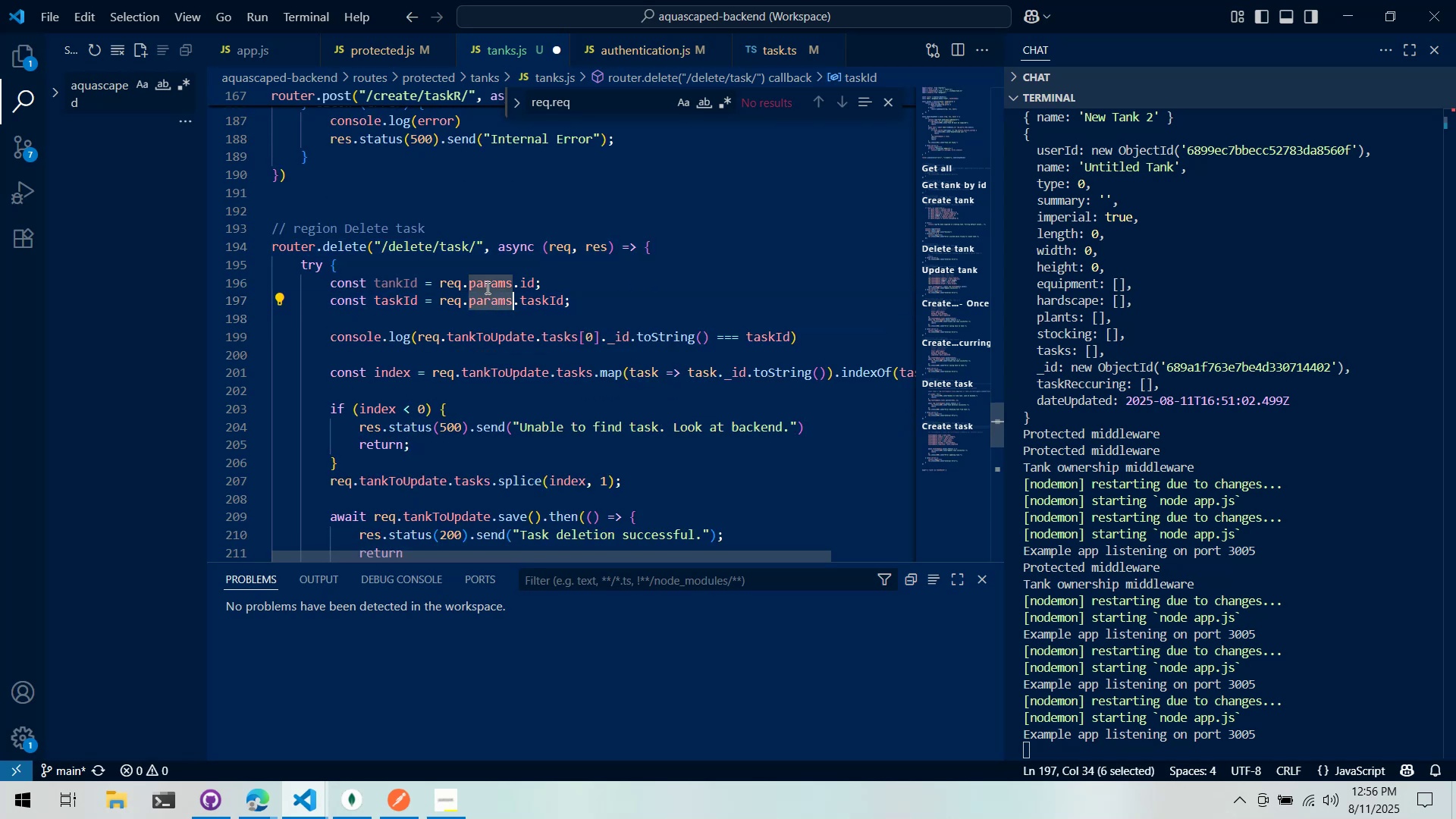 
left_click([485, 286])
 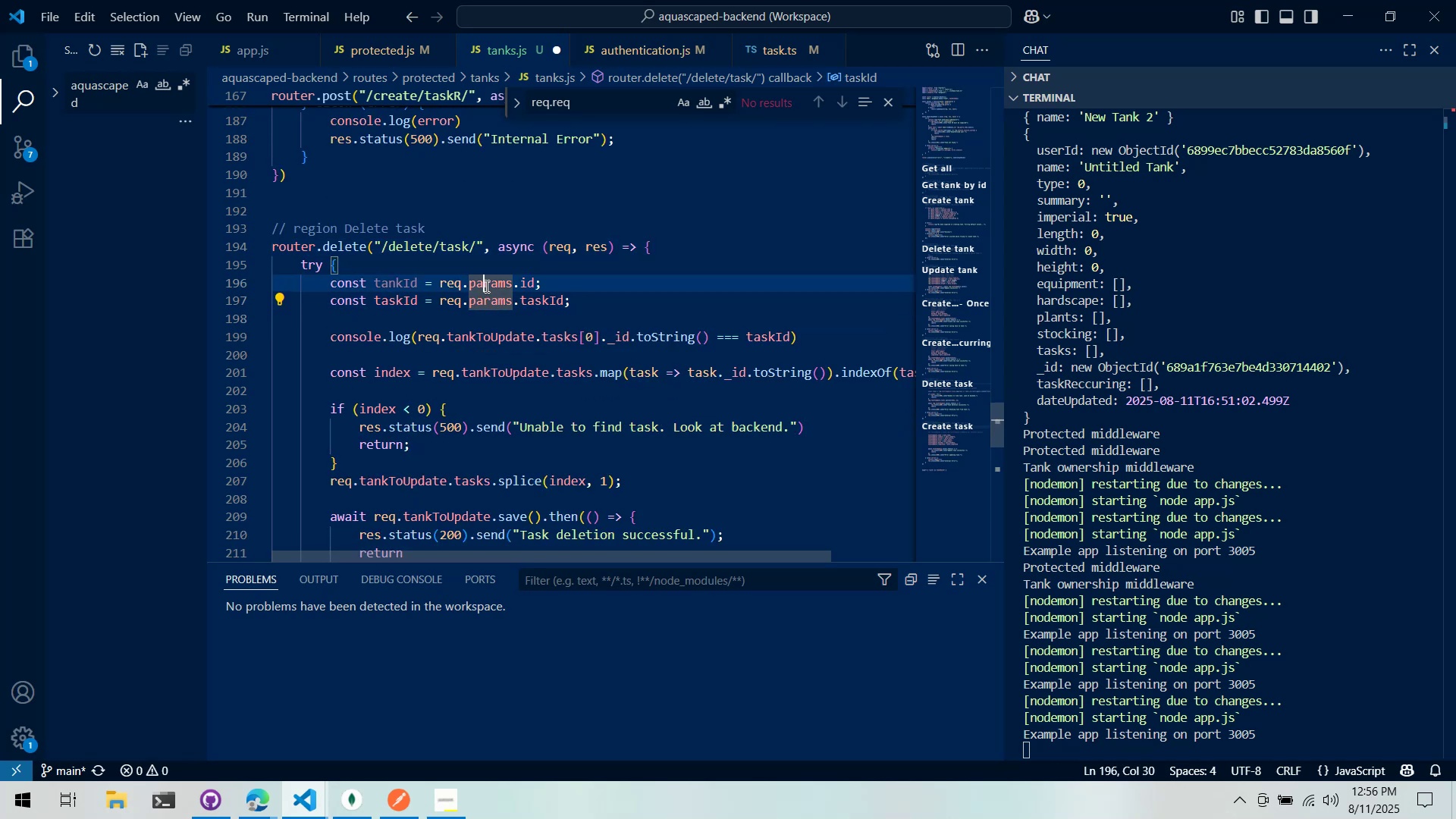 
key(Control+X)
 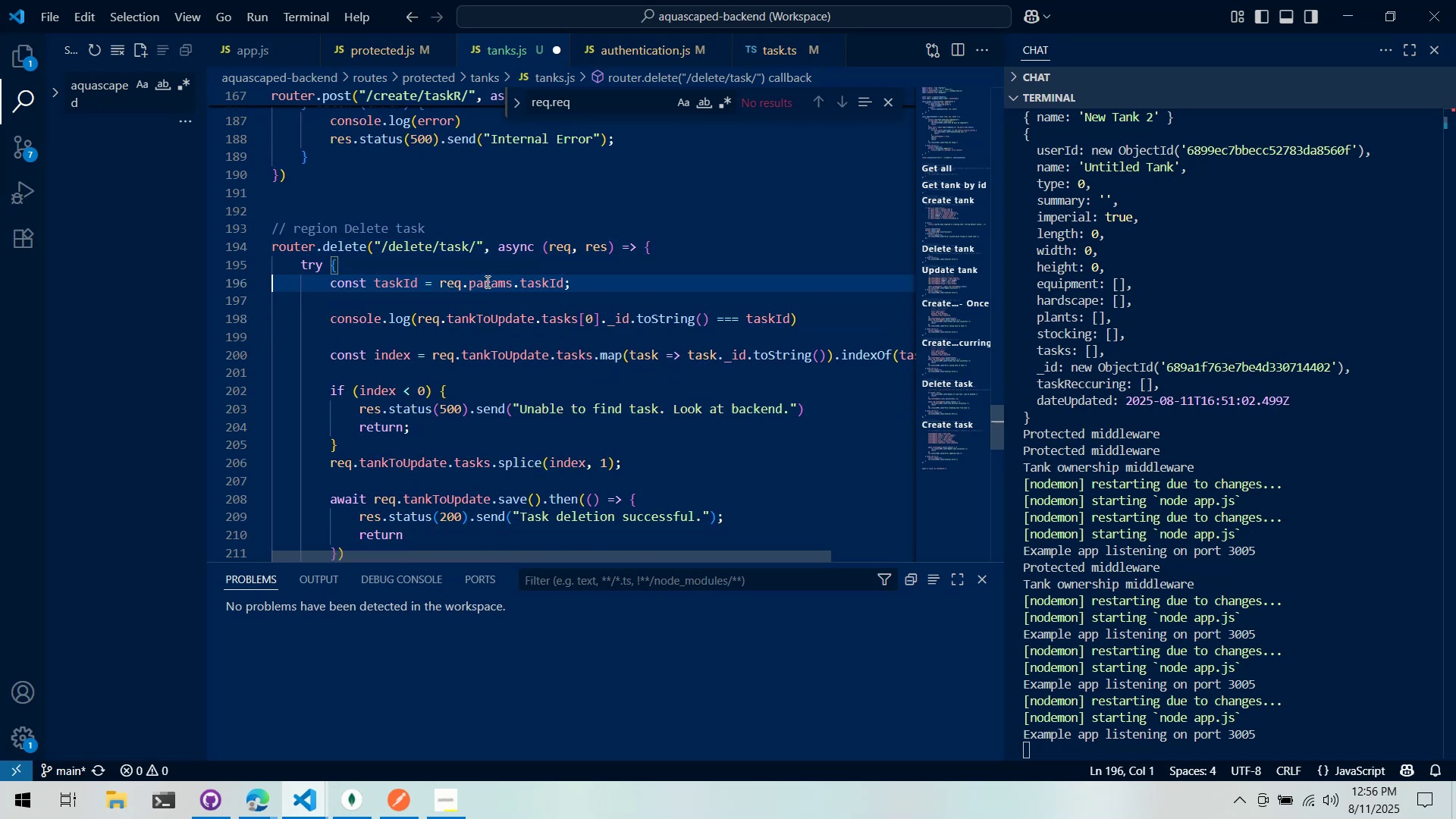 
double_click([486, 281])
 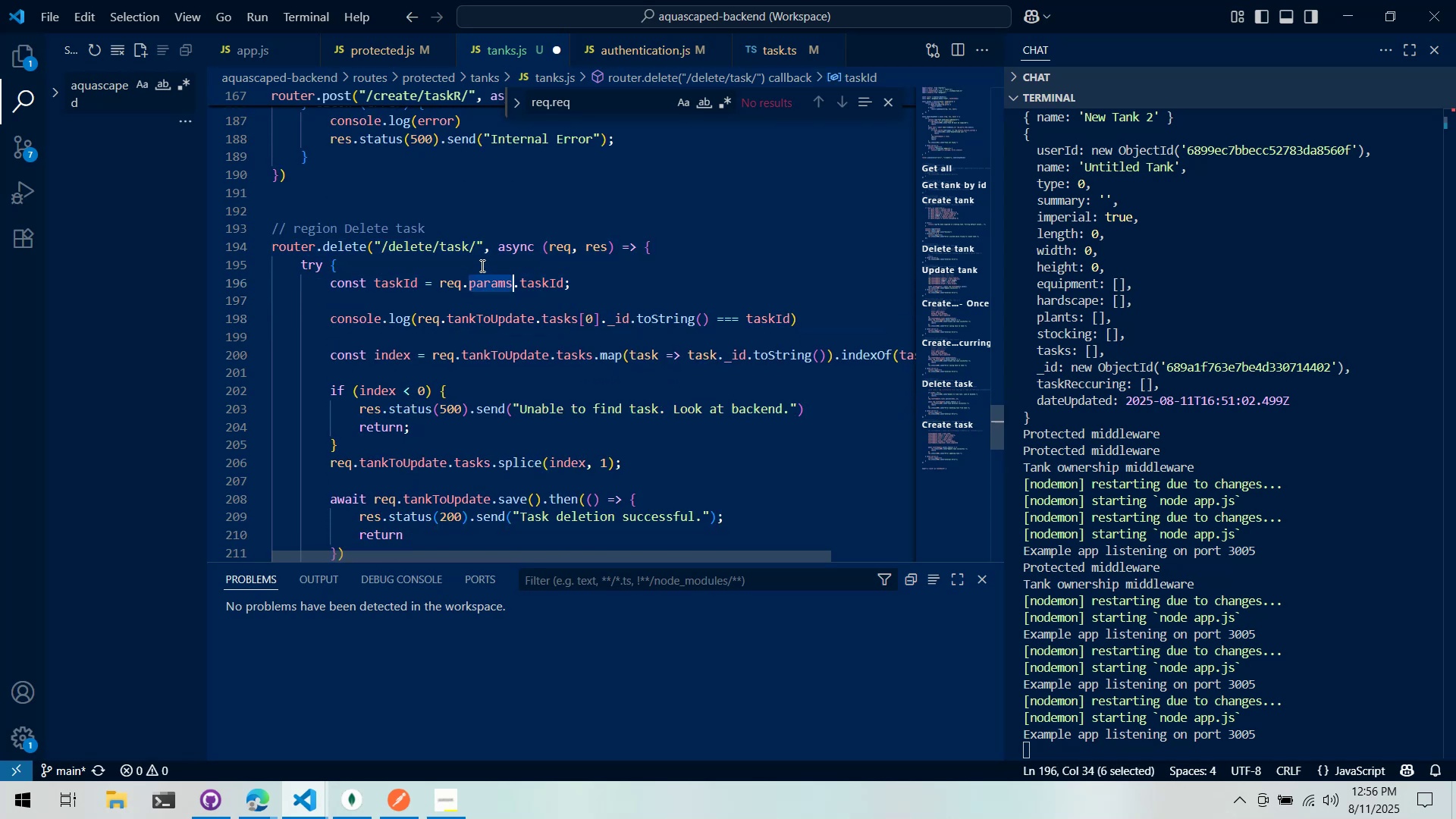 
type(query)
 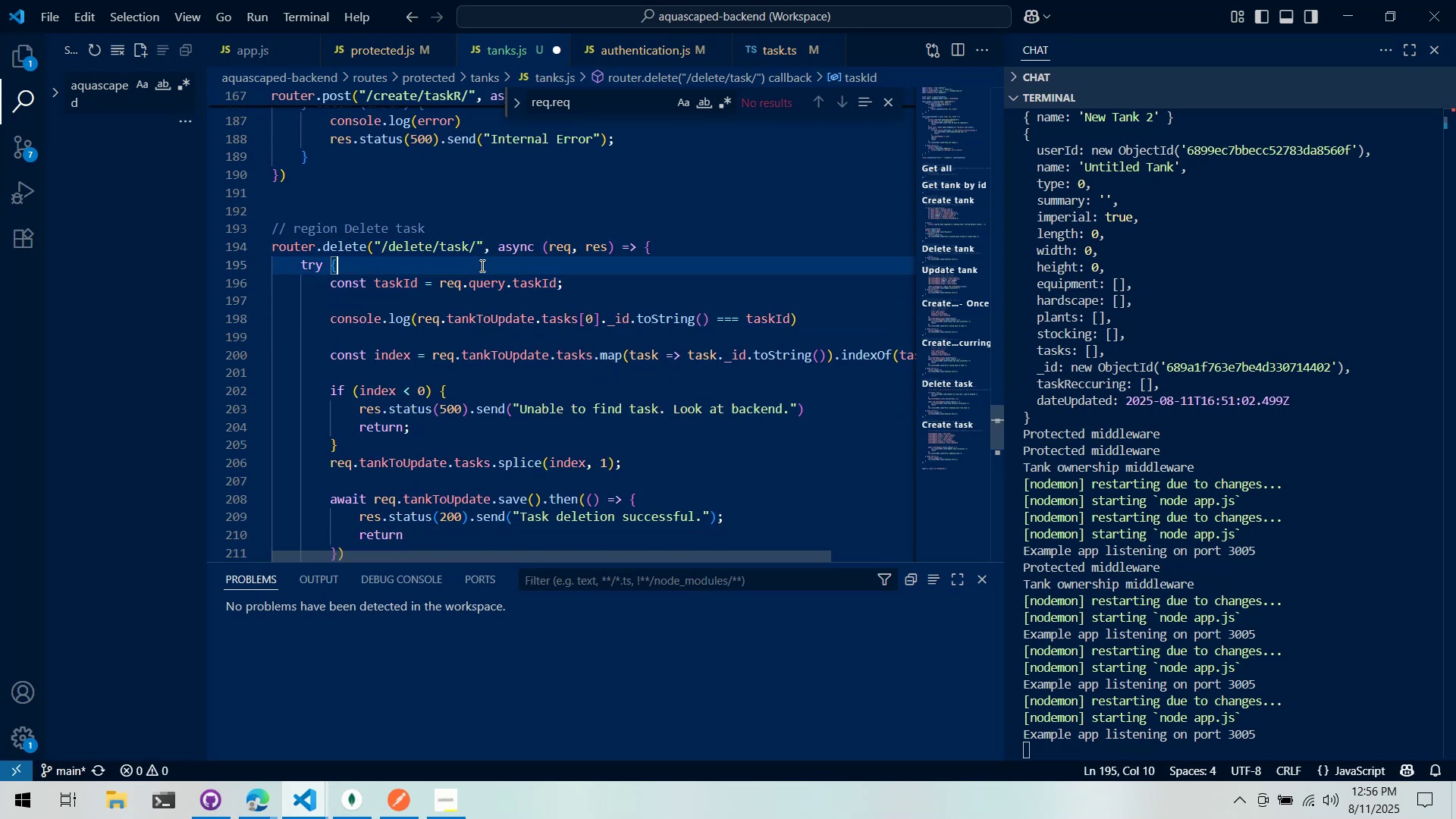 
double_click([486, 307])
 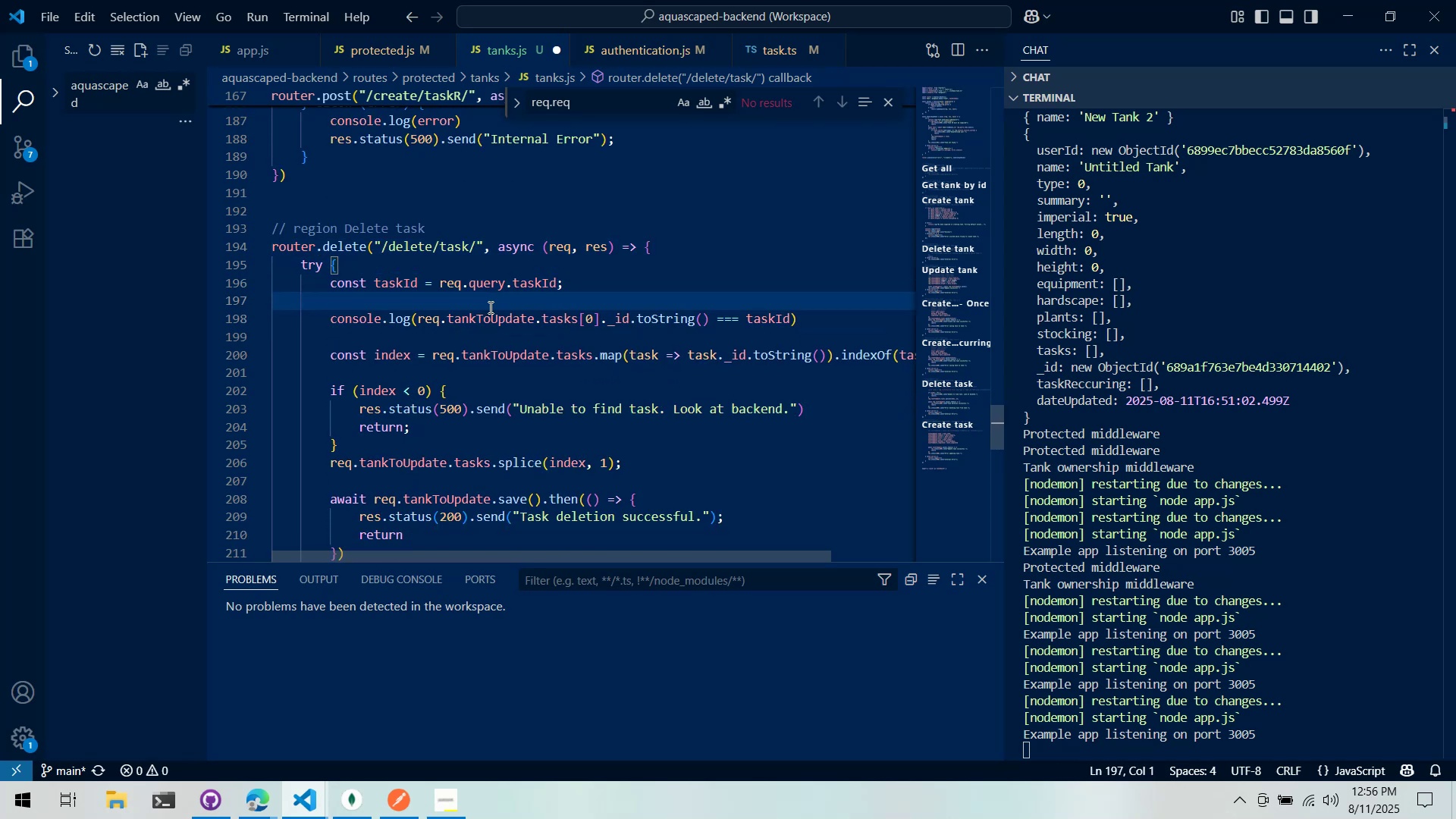 
scroll: coordinate [498, 307], scroll_direction: down, amount: 9.0
 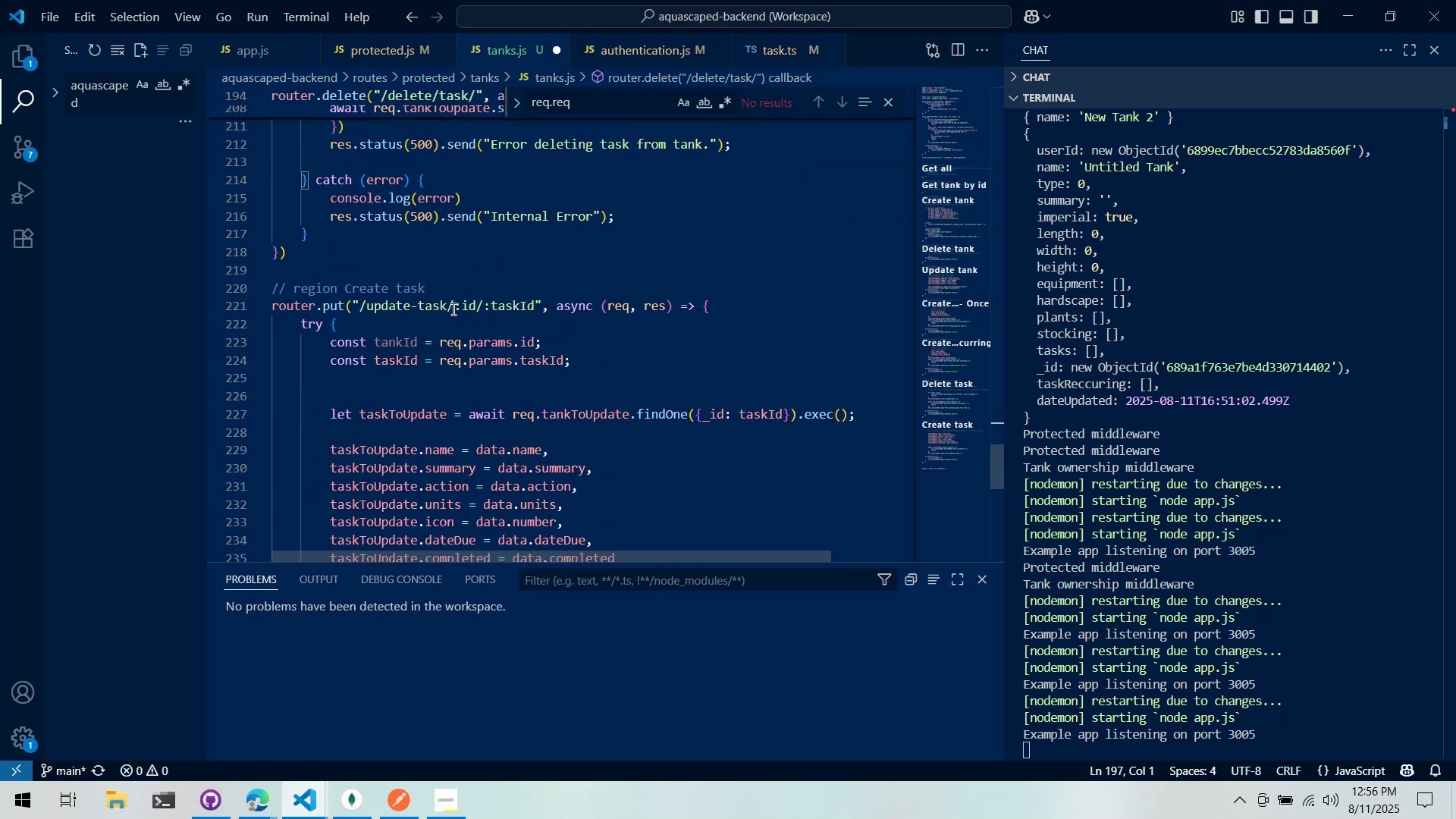 
left_click_drag(start_coordinate=[455, 307], to_coordinate=[536, 308])
 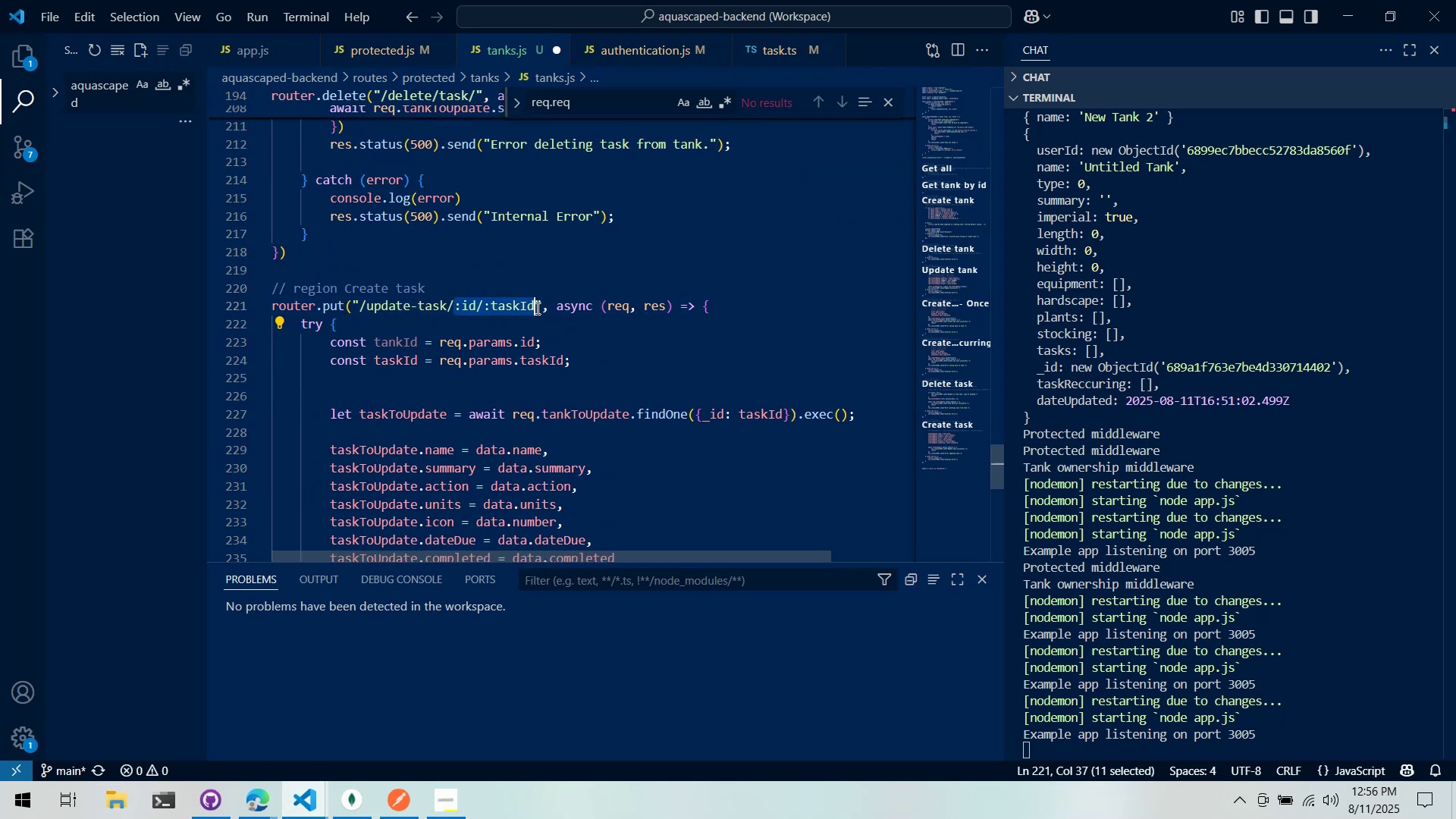 
key(Control+ControlLeft)
 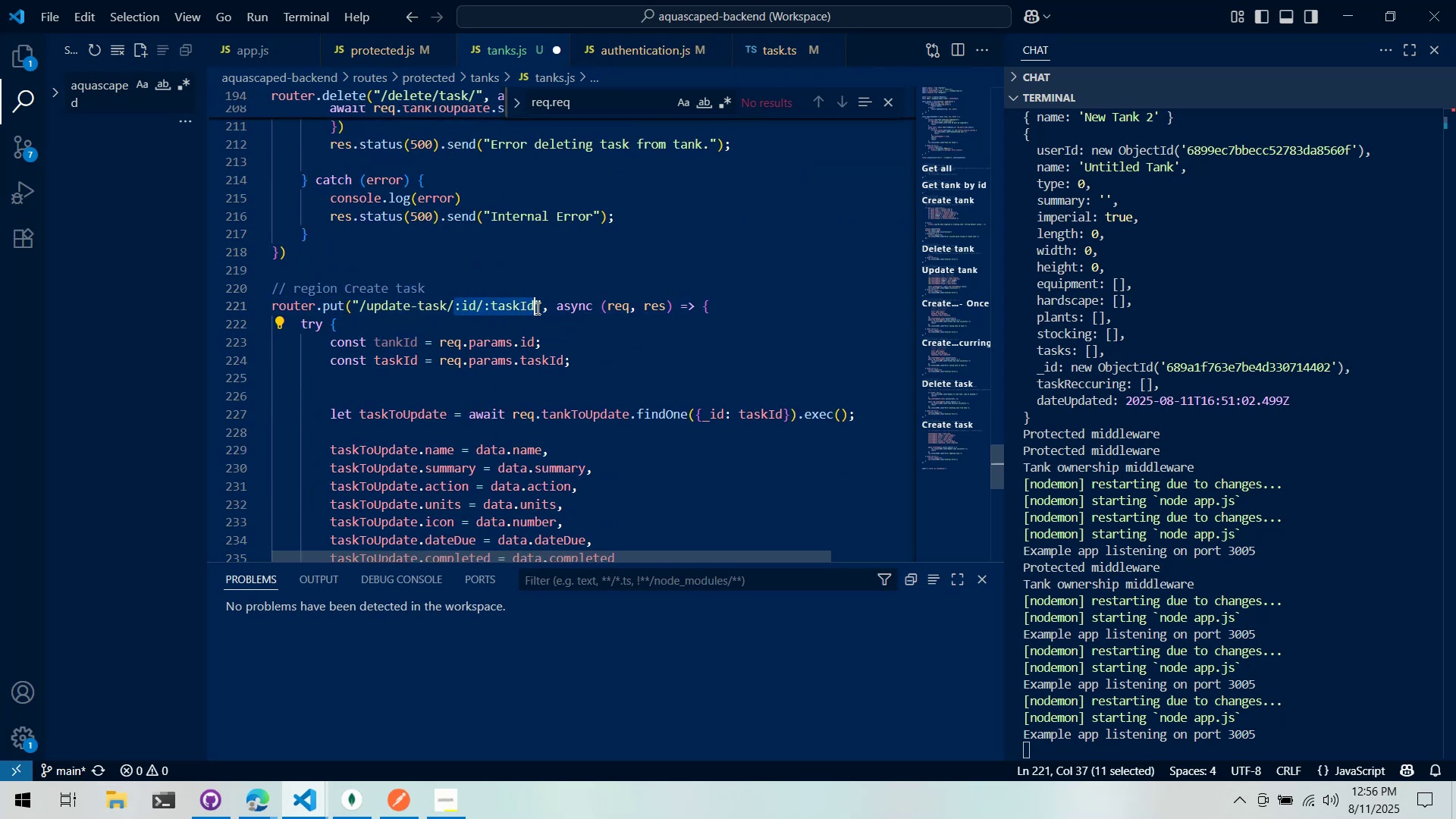 
key(Control+X)
 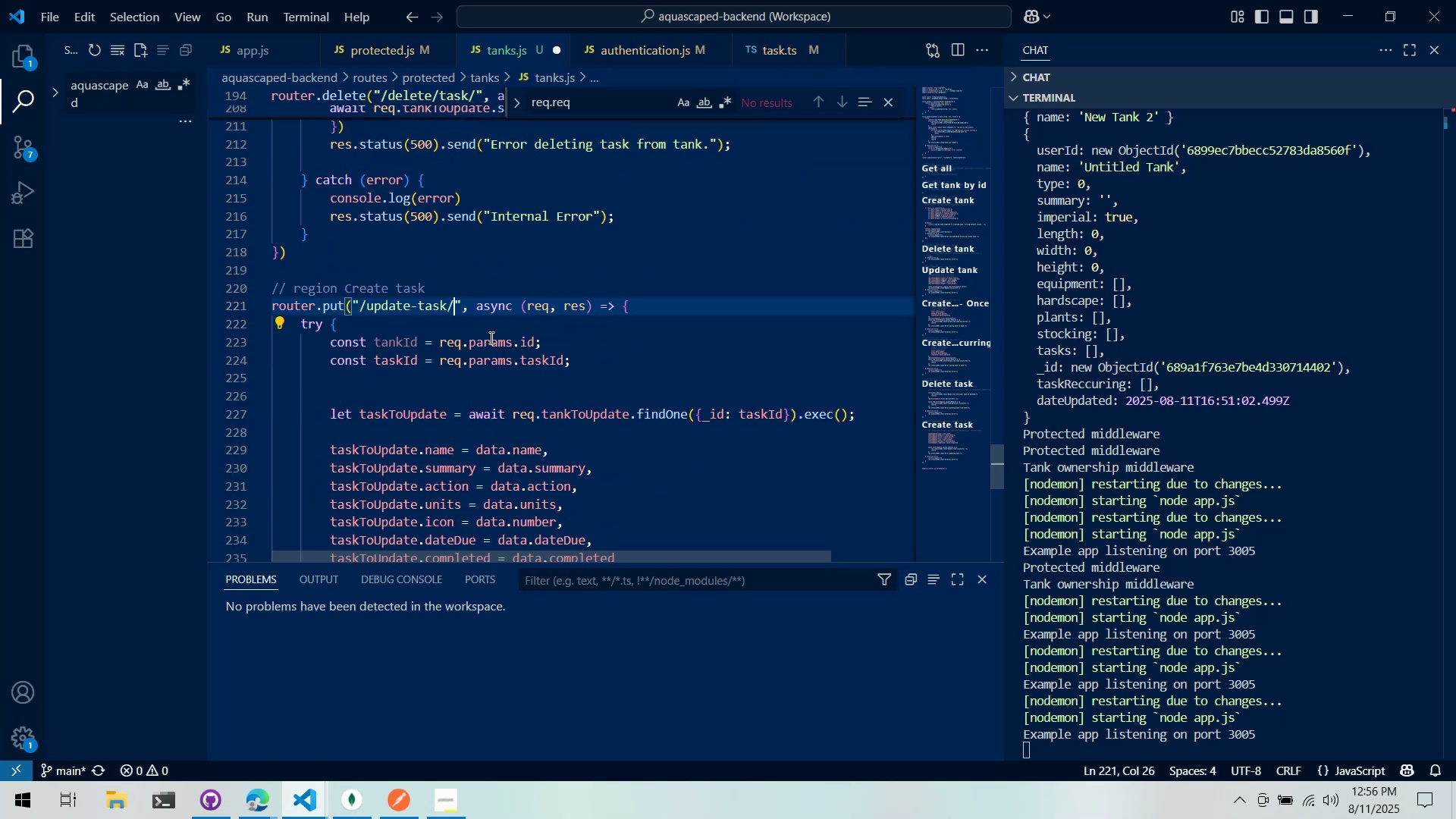 
left_click([490, 337])
 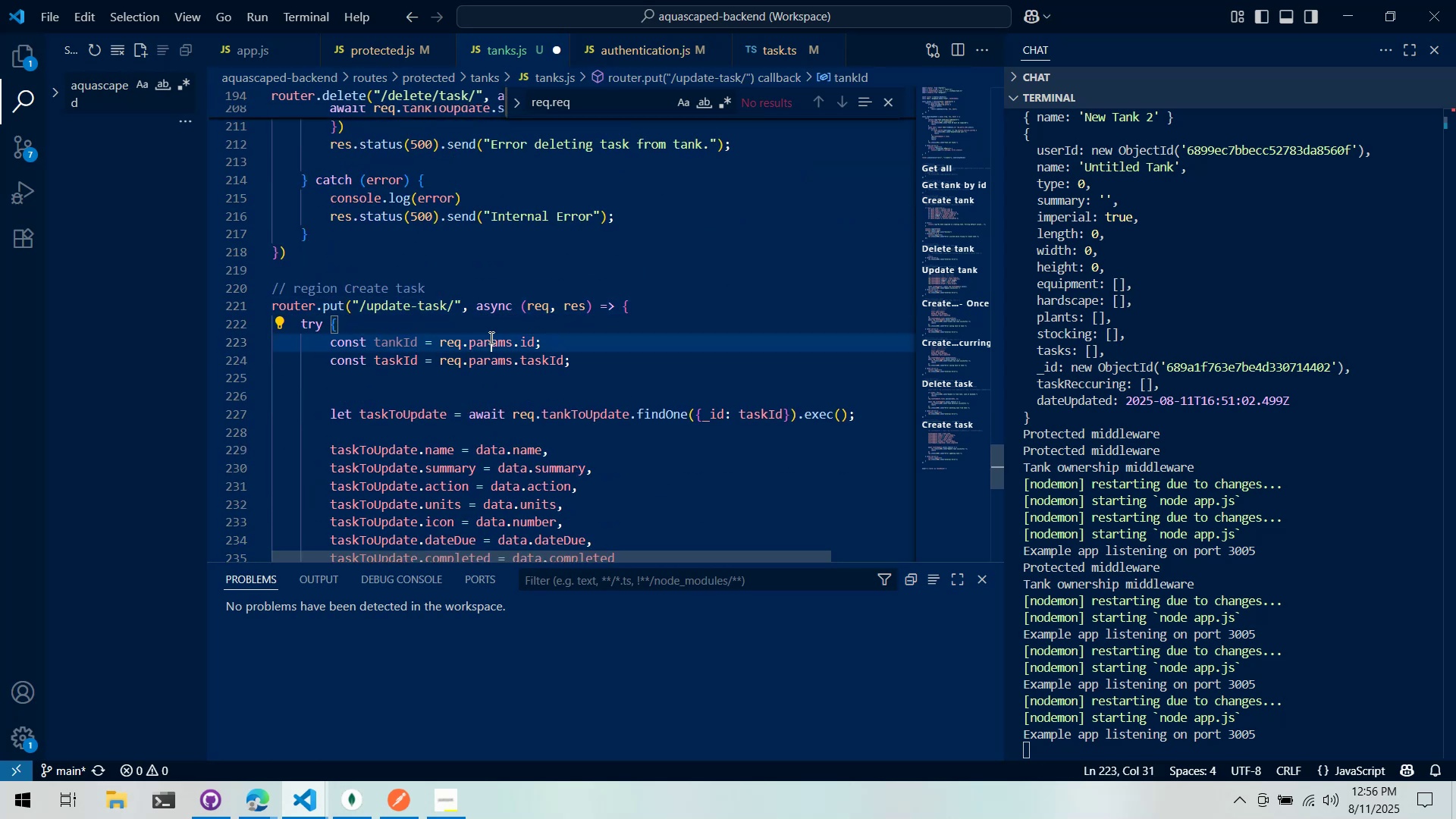 
key(Control+ControlLeft)
 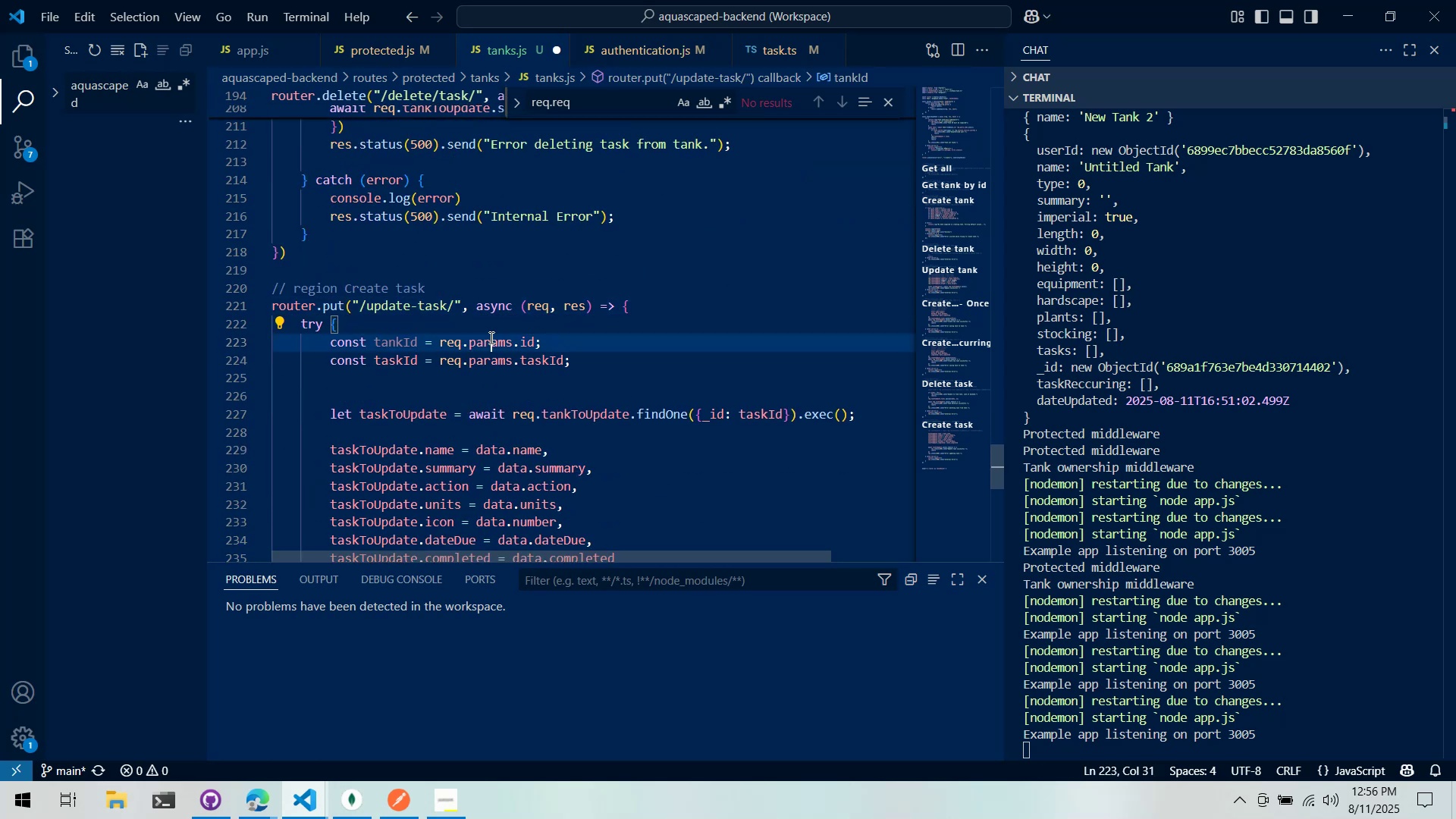 
key(Control+X)
 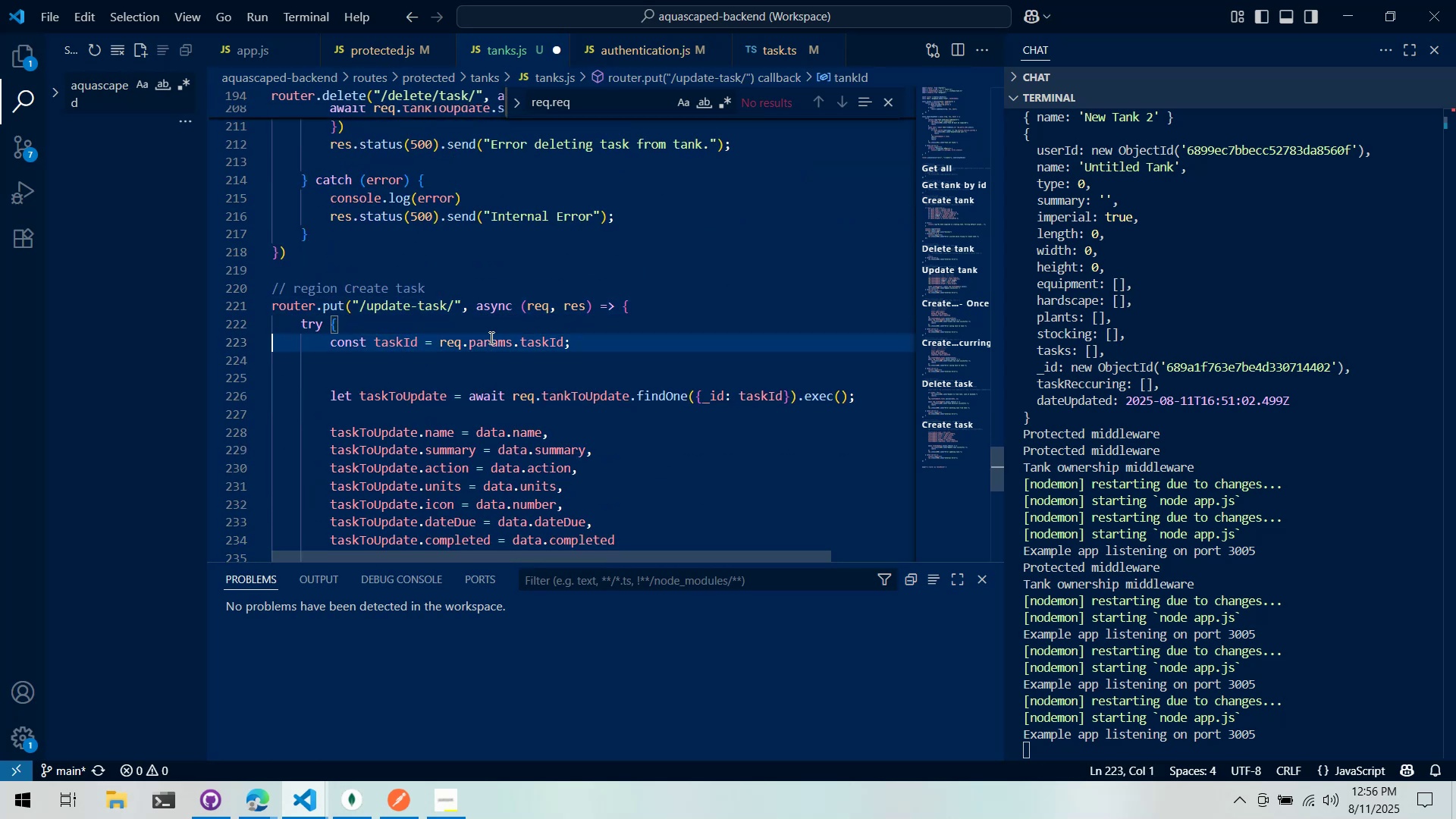 
double_click([490, 337])
 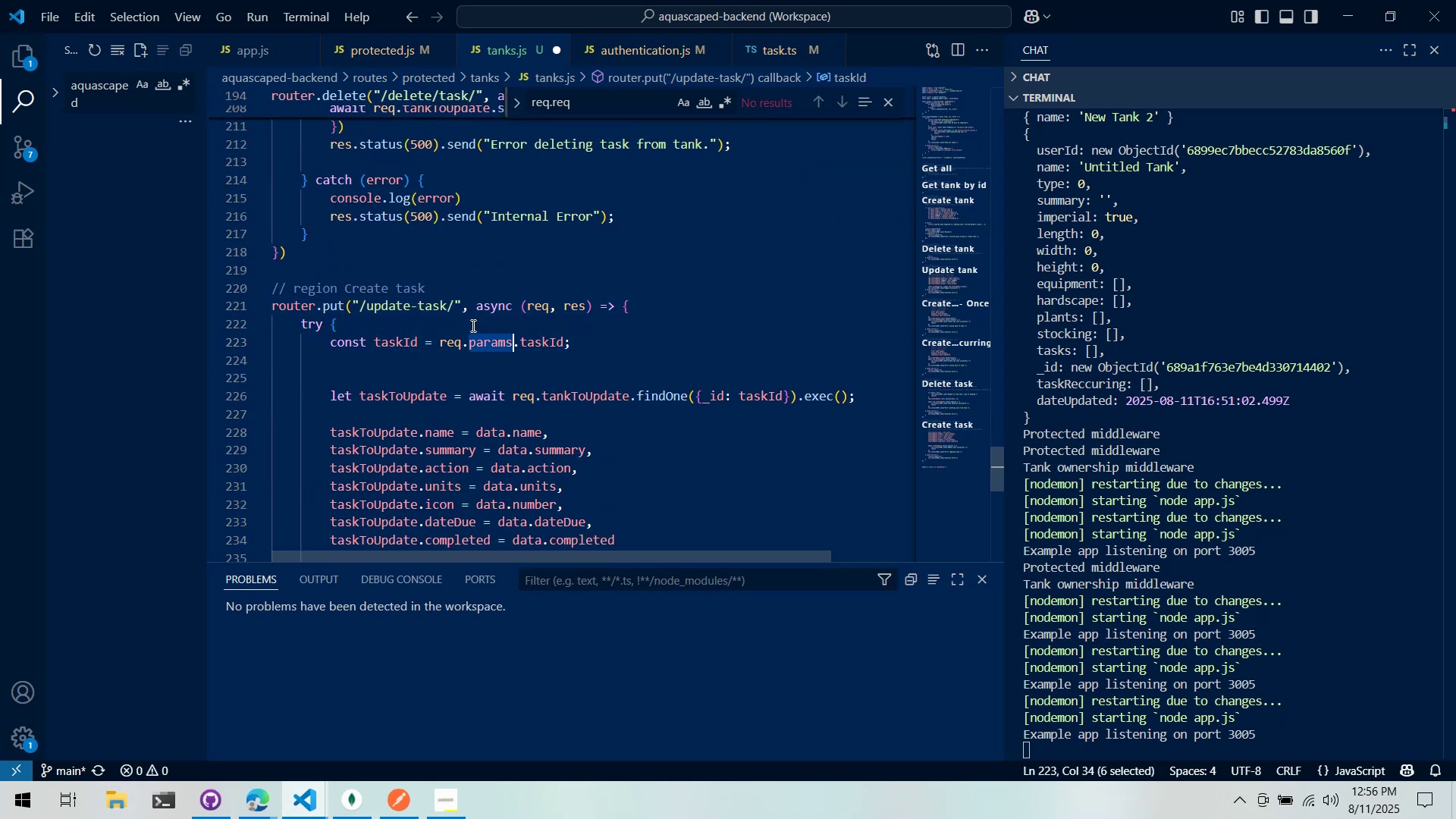 
type(query)
 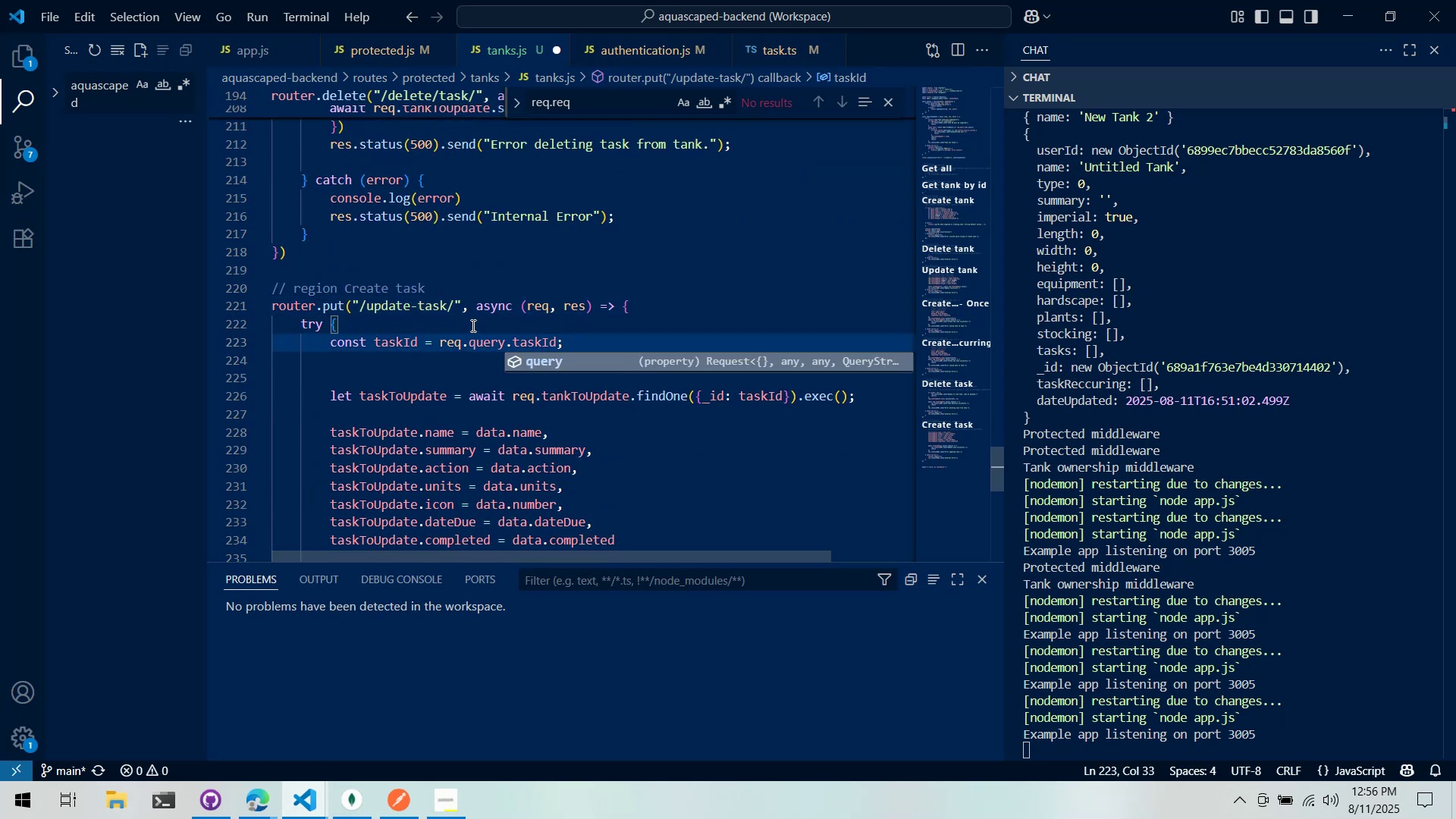 
left_click([477, 314])
 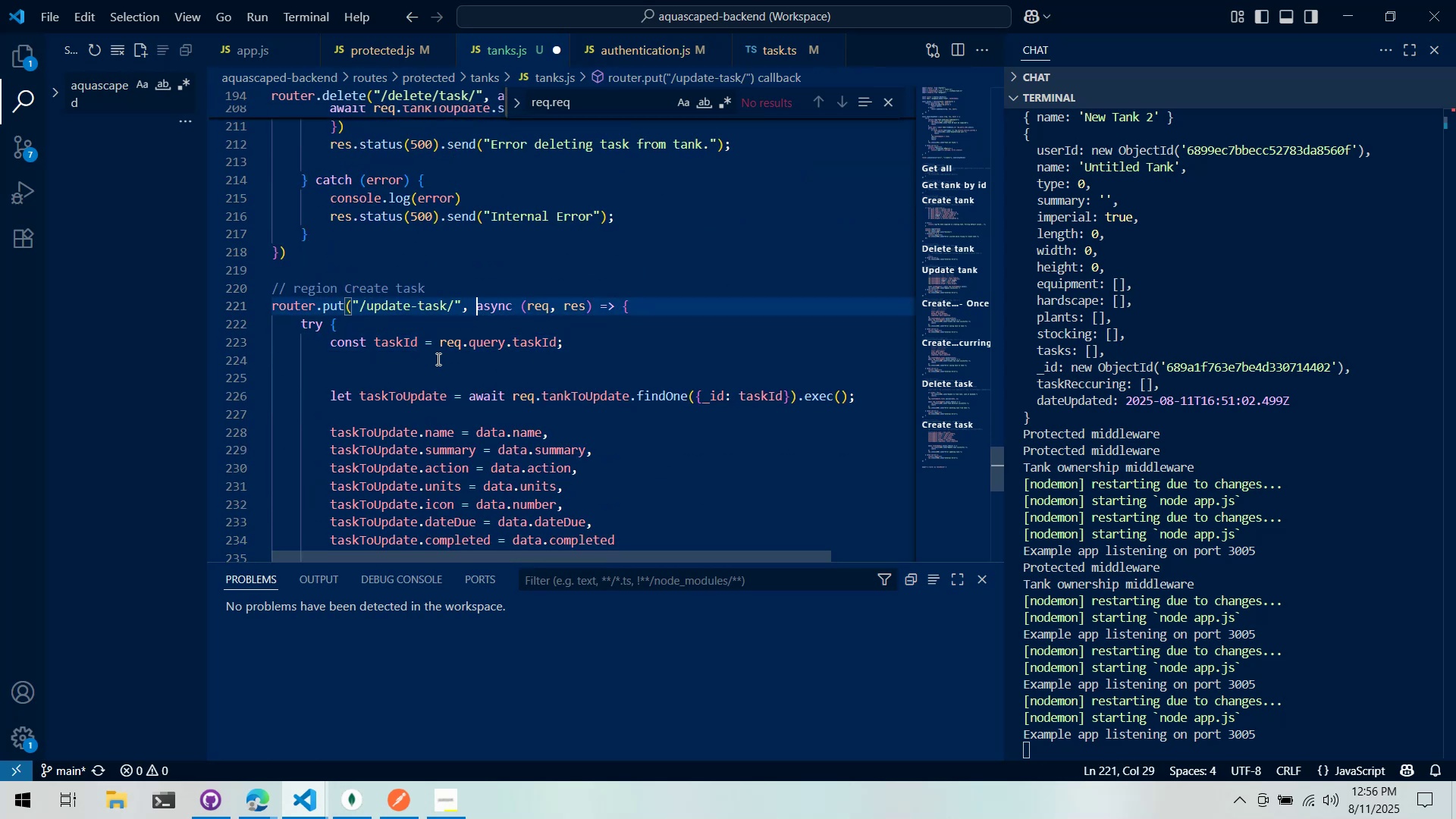 
left_click([430, 371])
 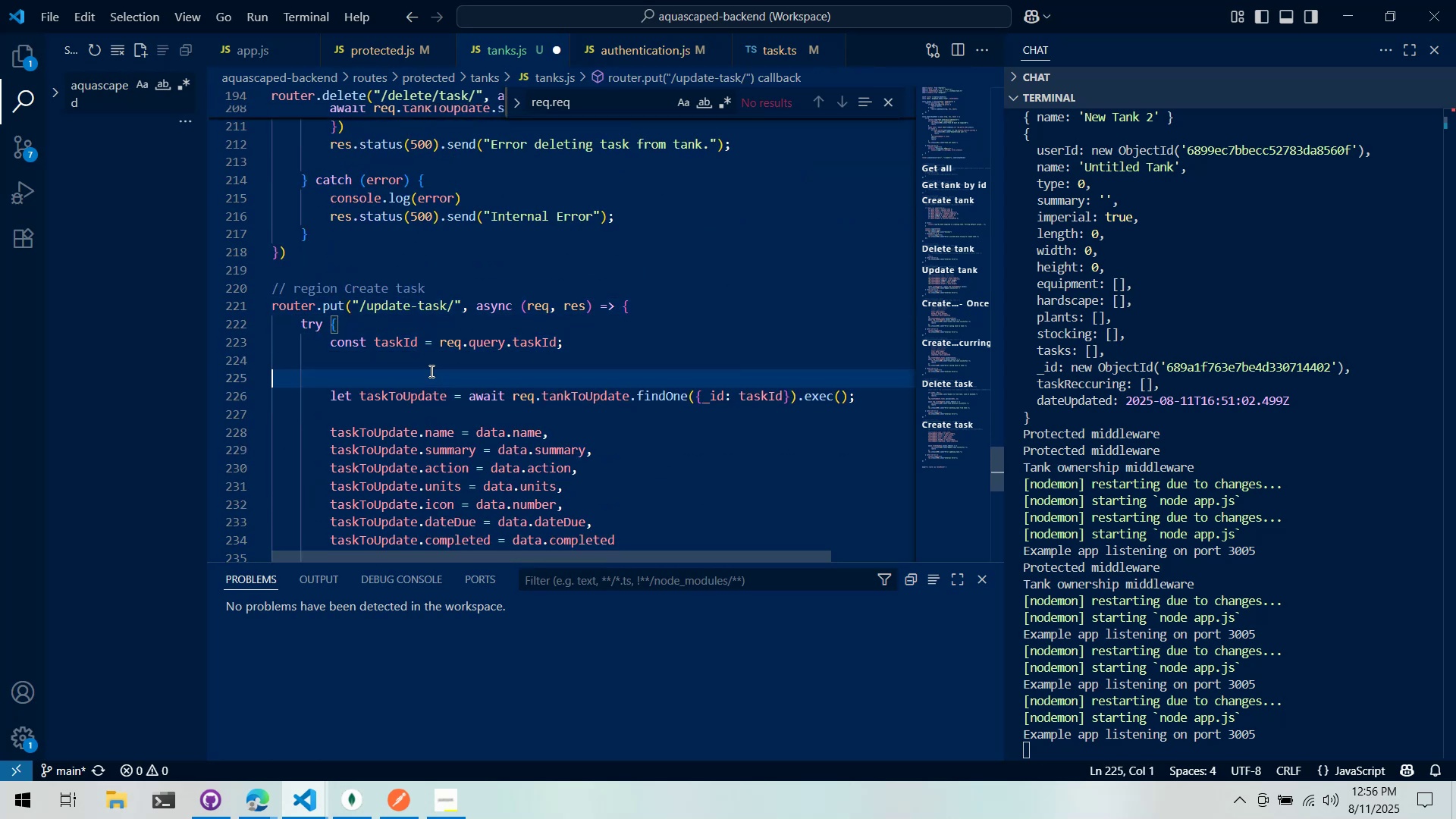 
key(Control+X)
 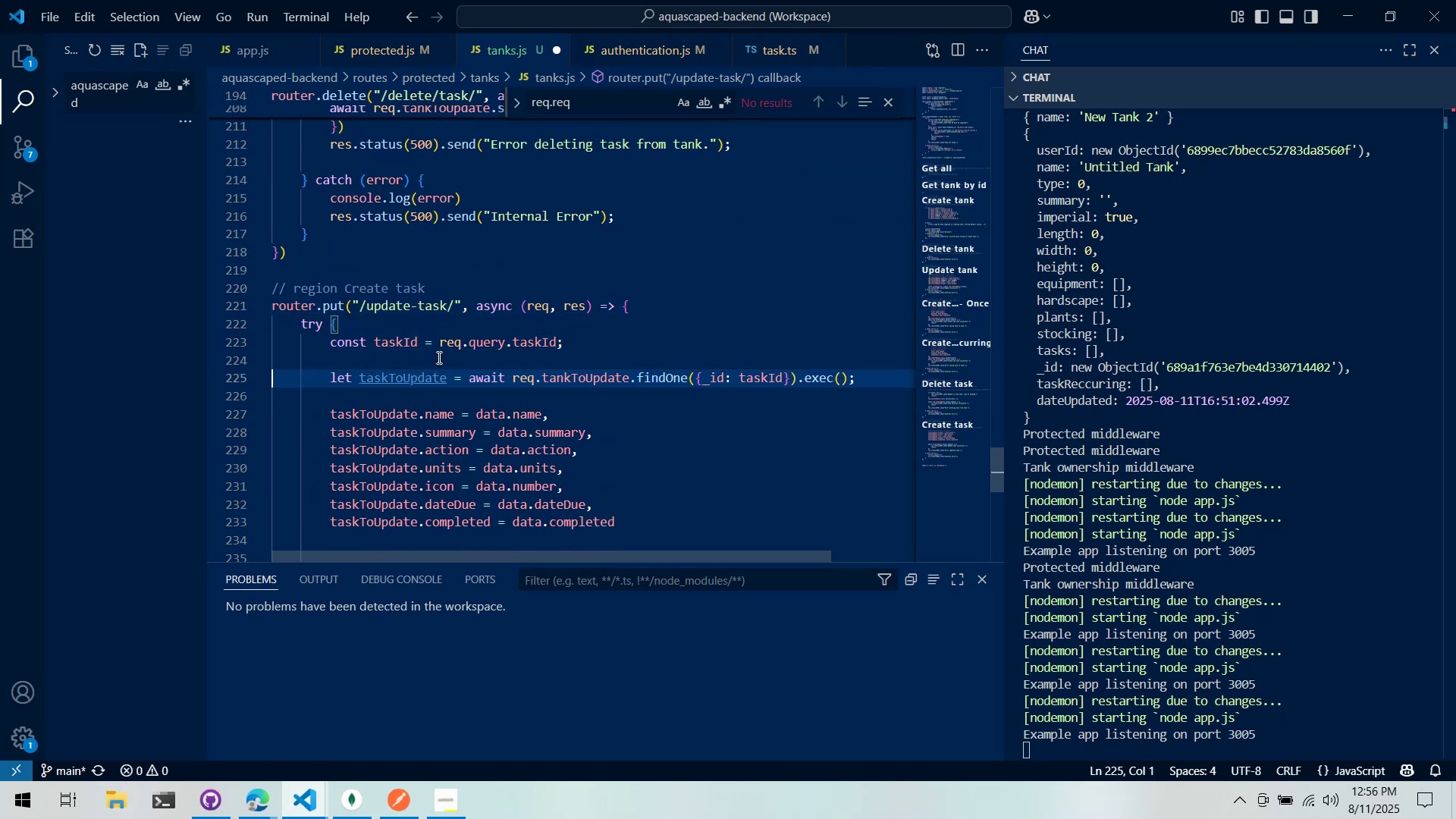 
scroll: coordinate [439, 356], scroll_direction: down, amount: 8.0
 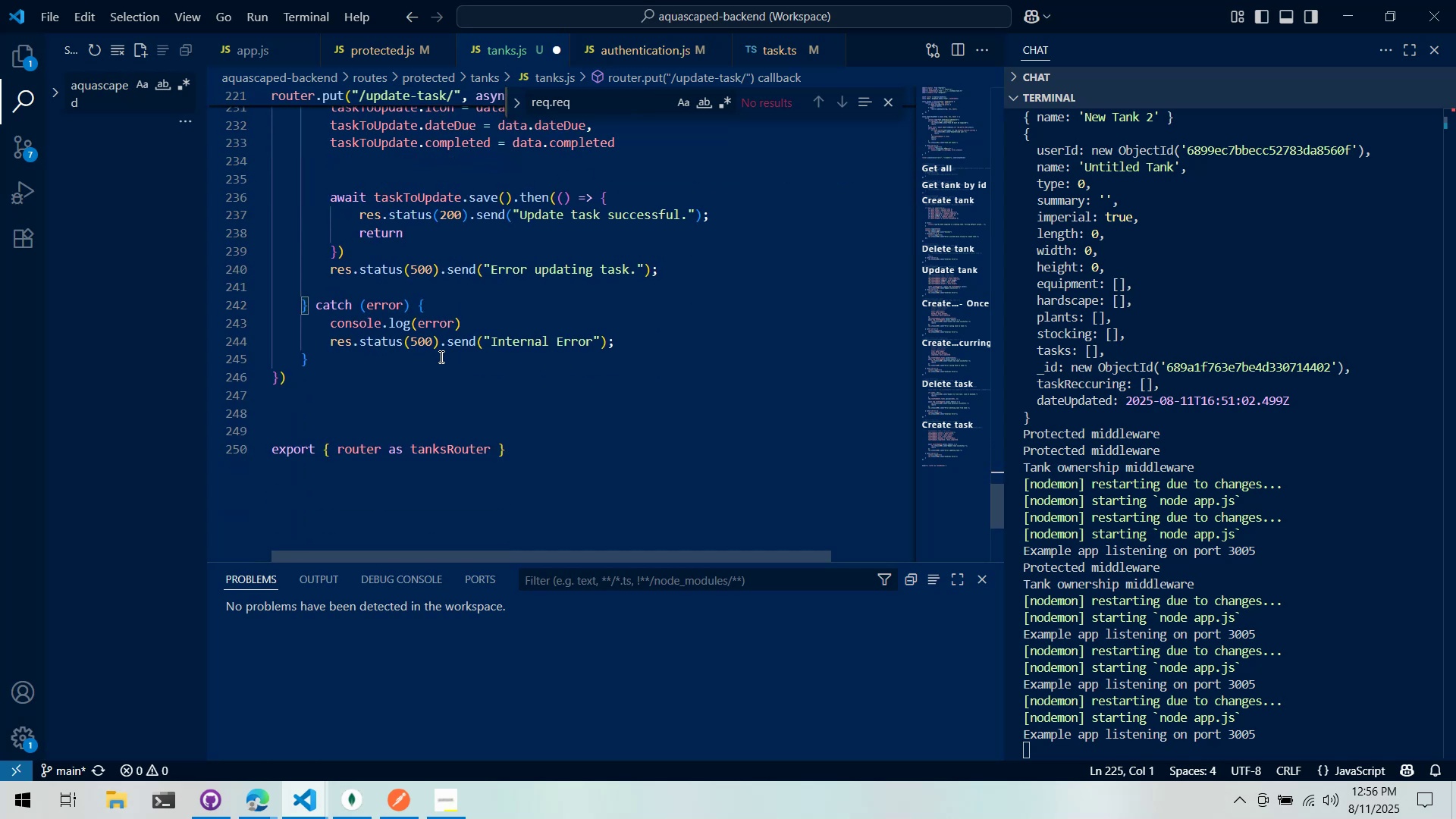 
scroll: coordinate [440, 356], scroll_direction: up, amount: 9.0
 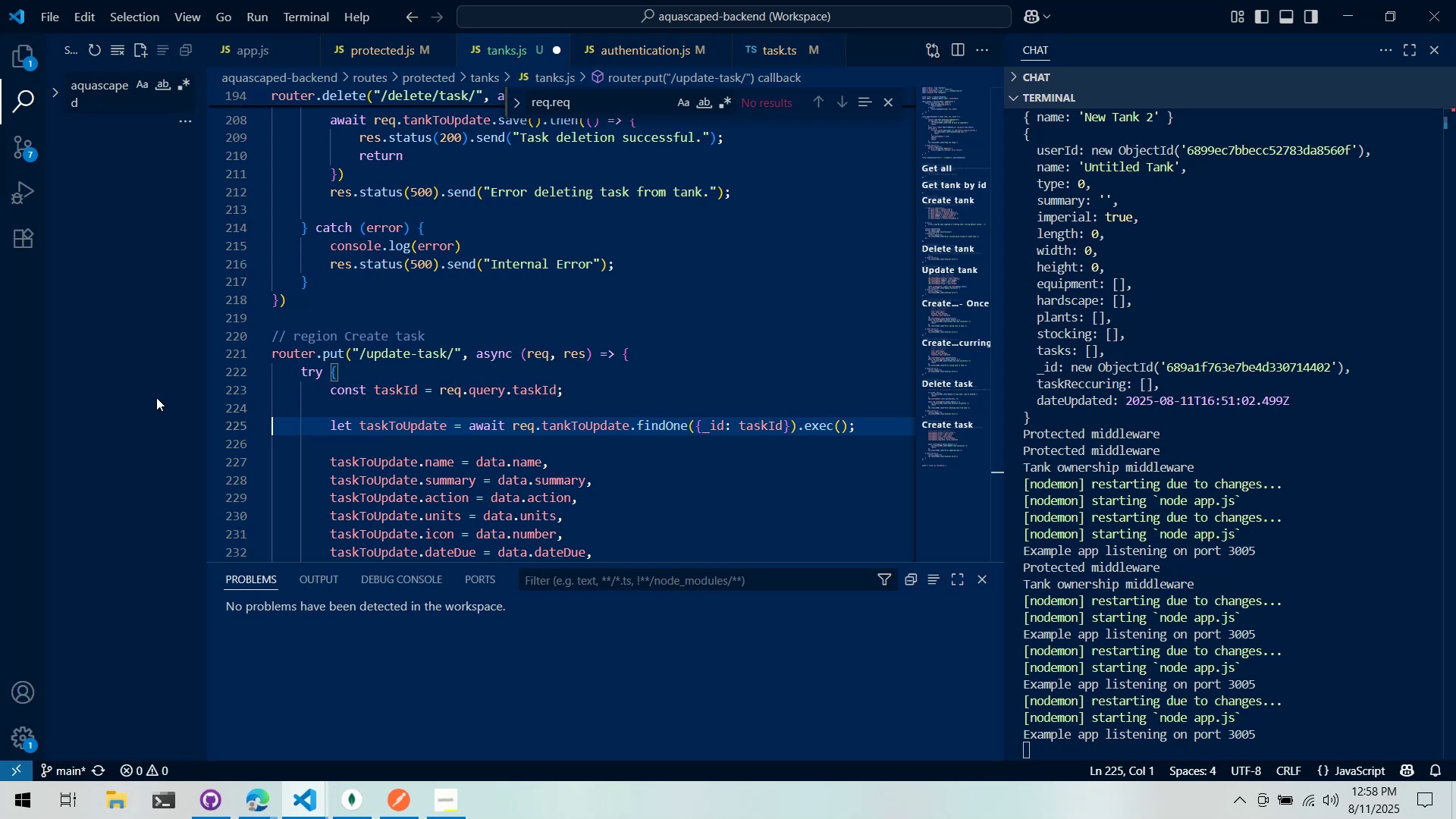 
wait(137.74)
 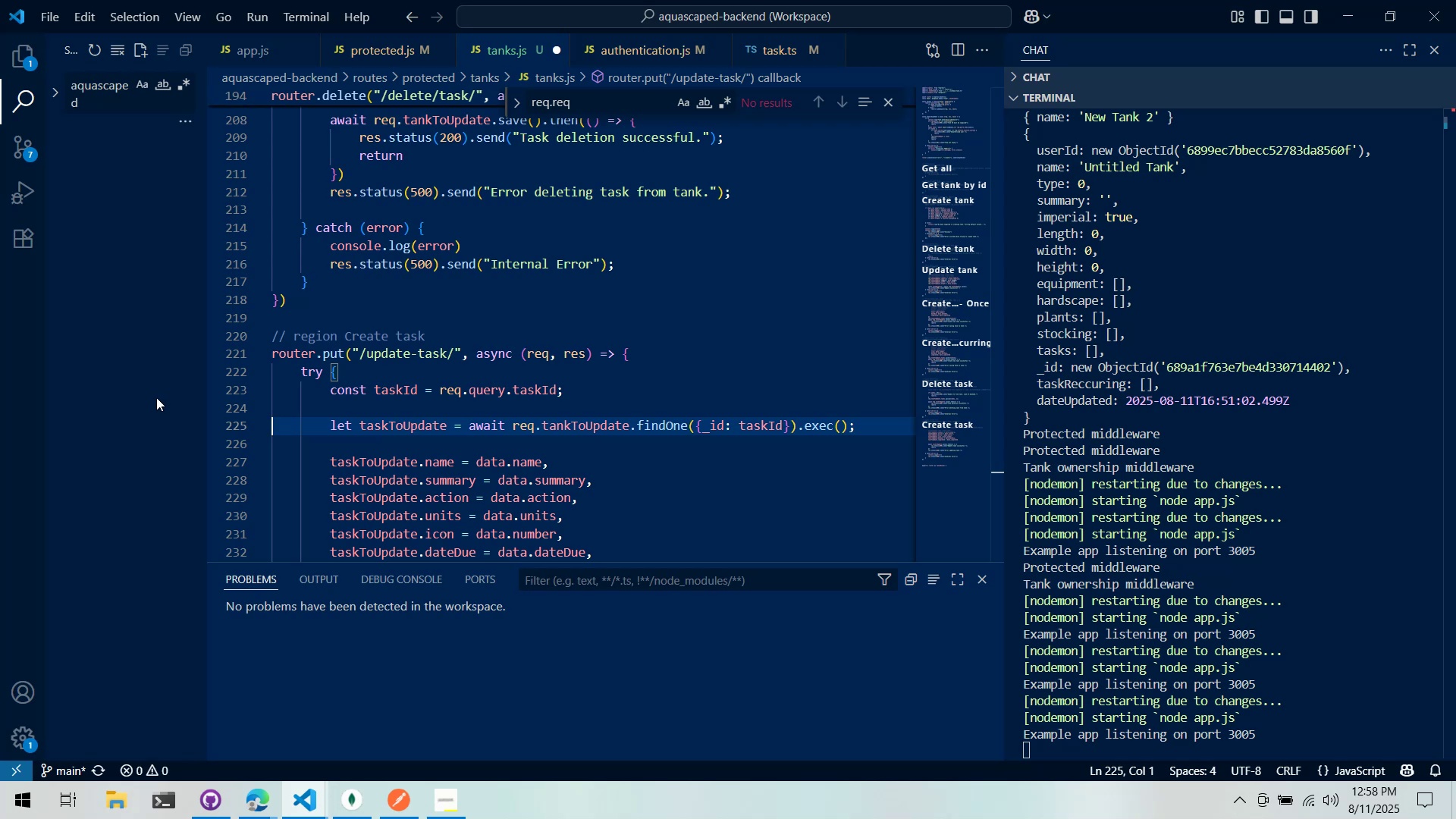 
scroll: coordinate [551, 312], scroll_direction: down, amount: 3.0
 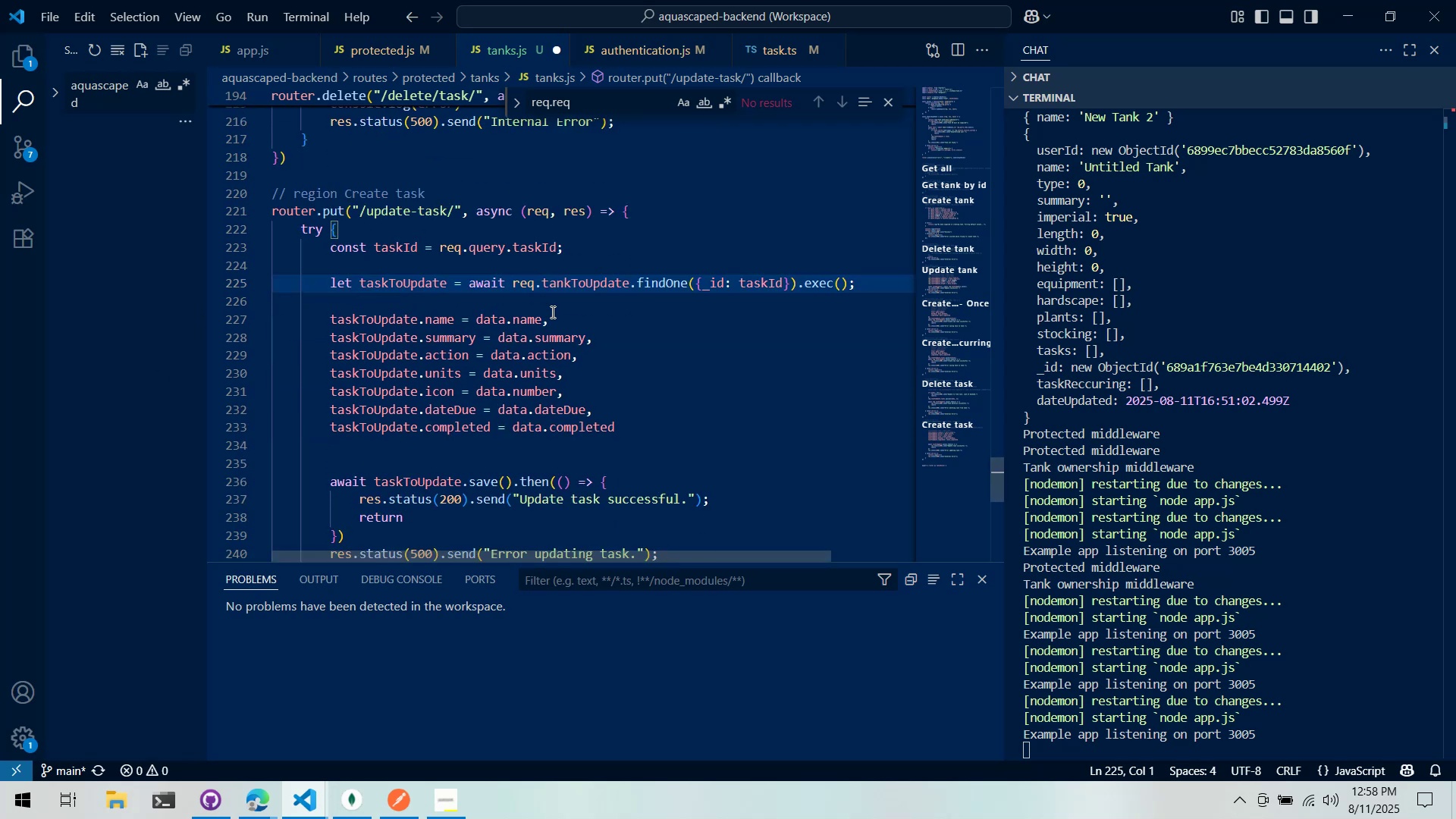 
key(Control+F)
 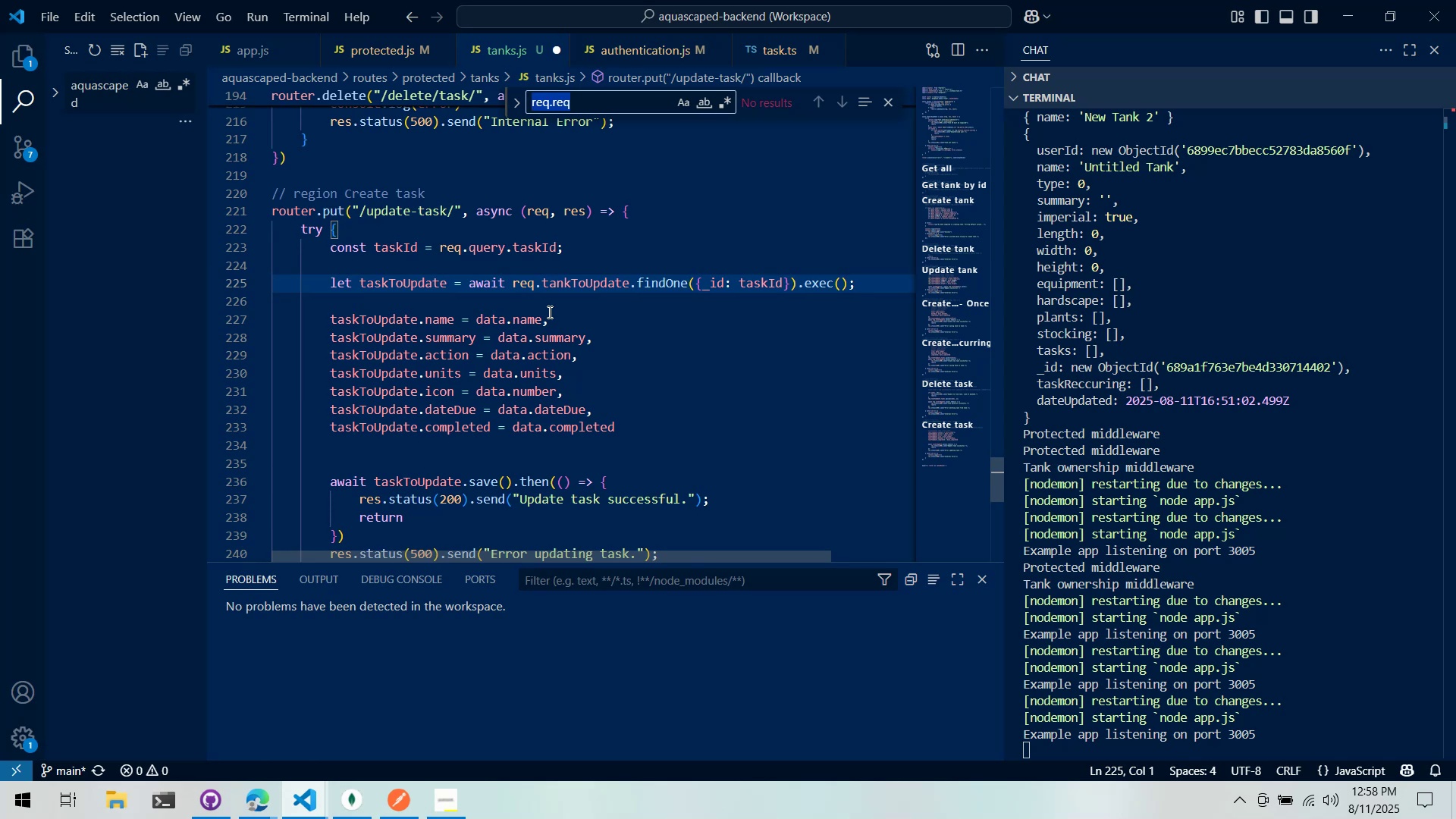 
type(param)
 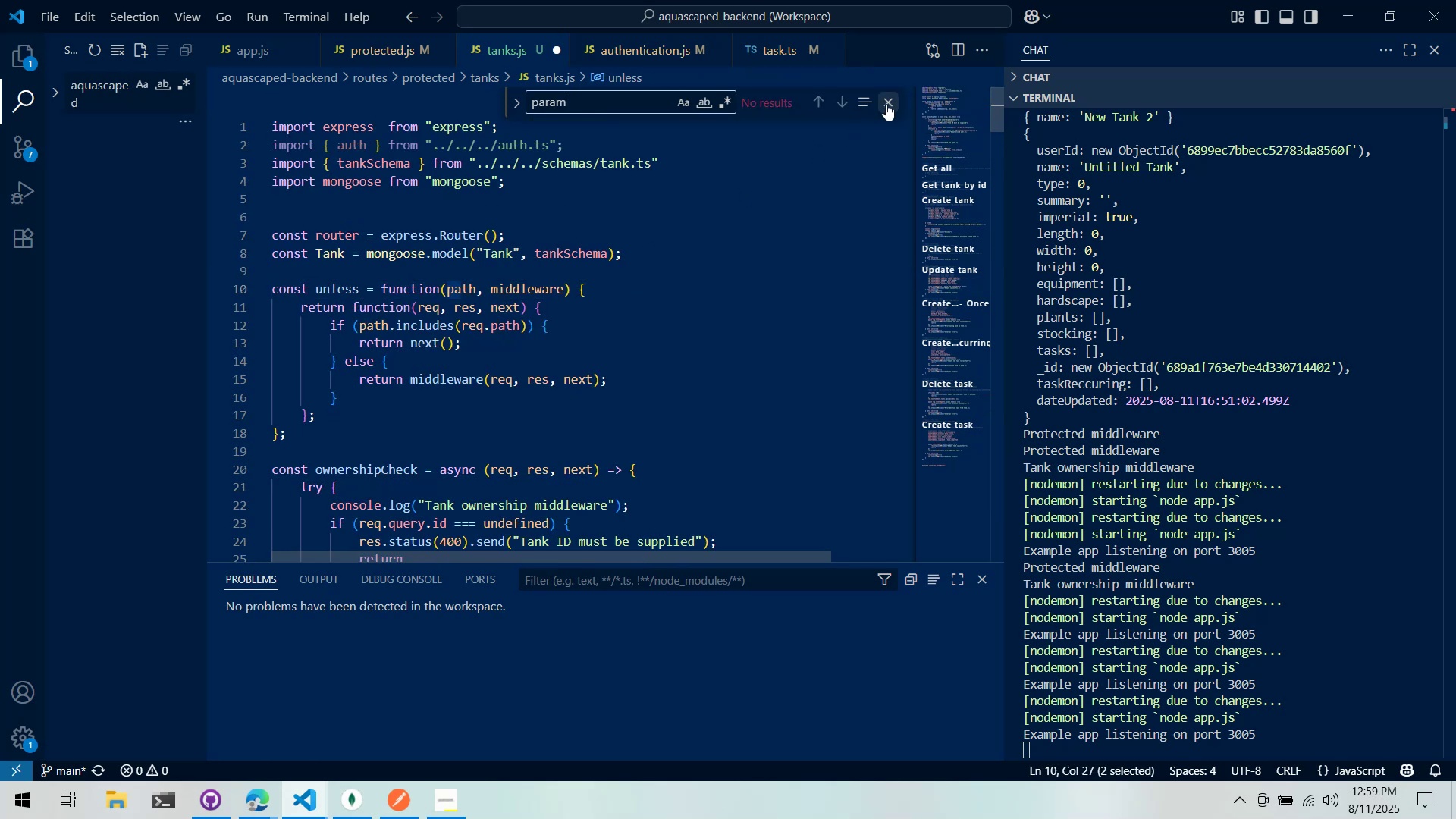 
double_click([832, 173])
 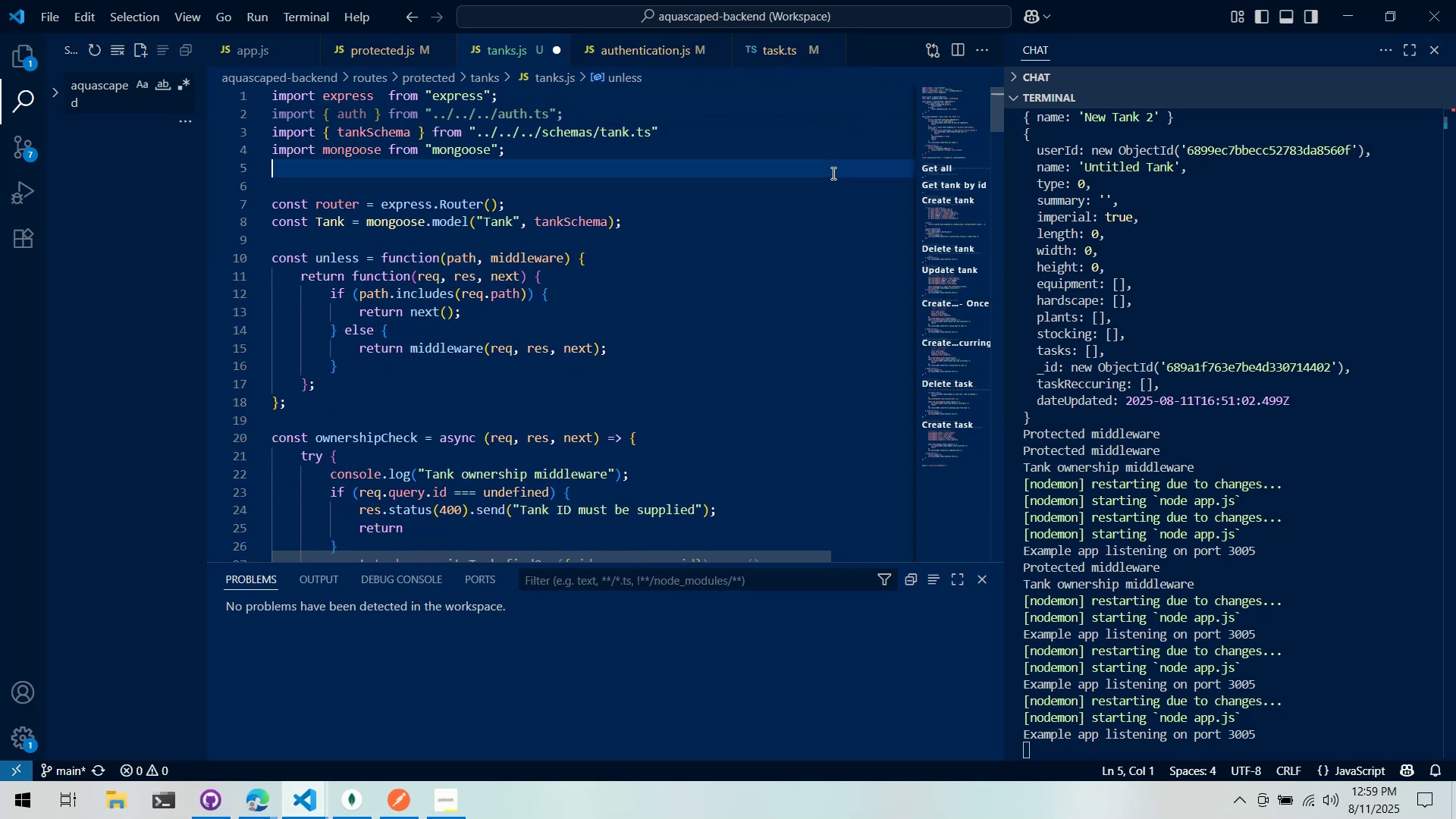 
key(Control+ControlLeft)
 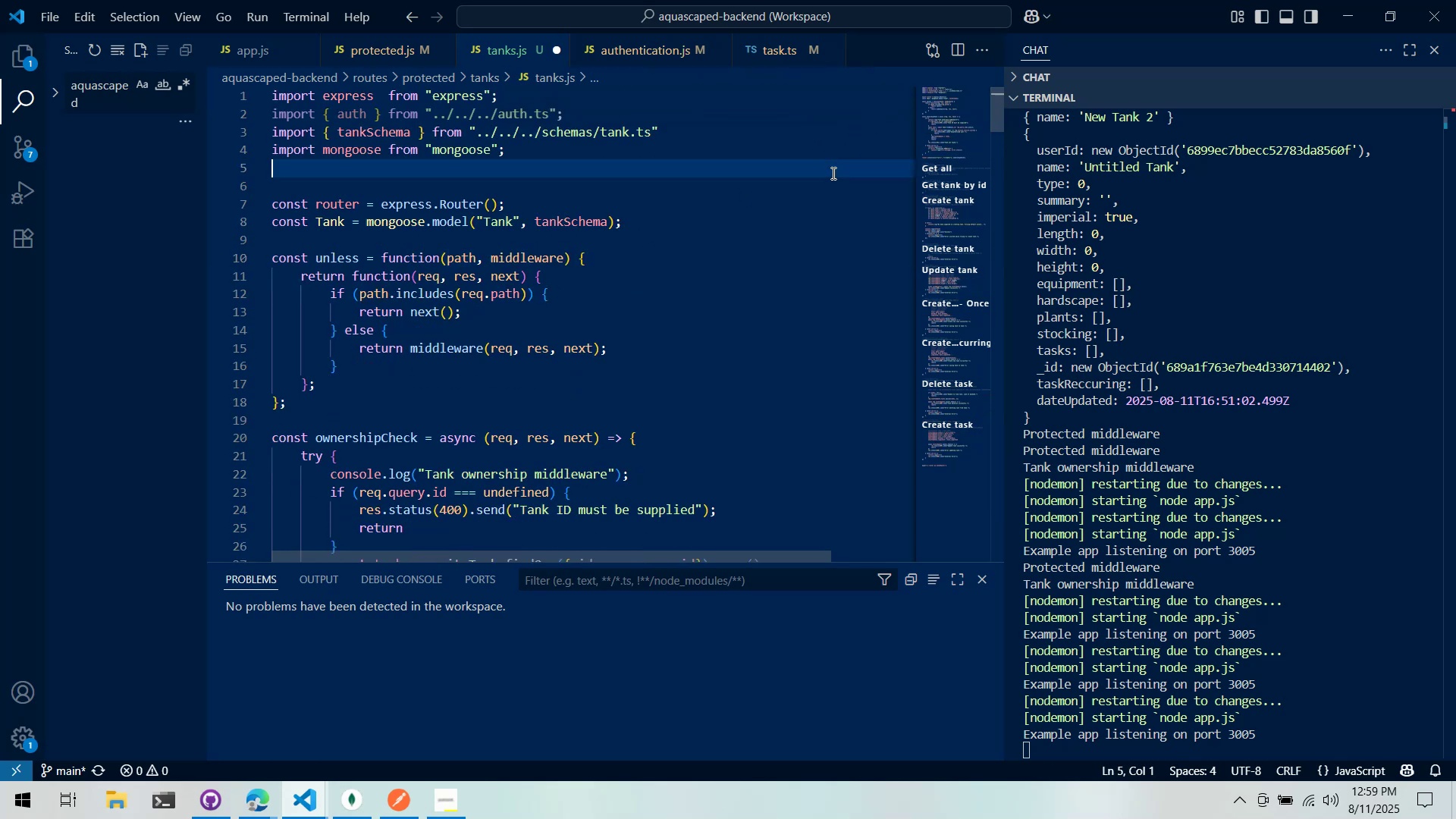 
key(Control+S)
 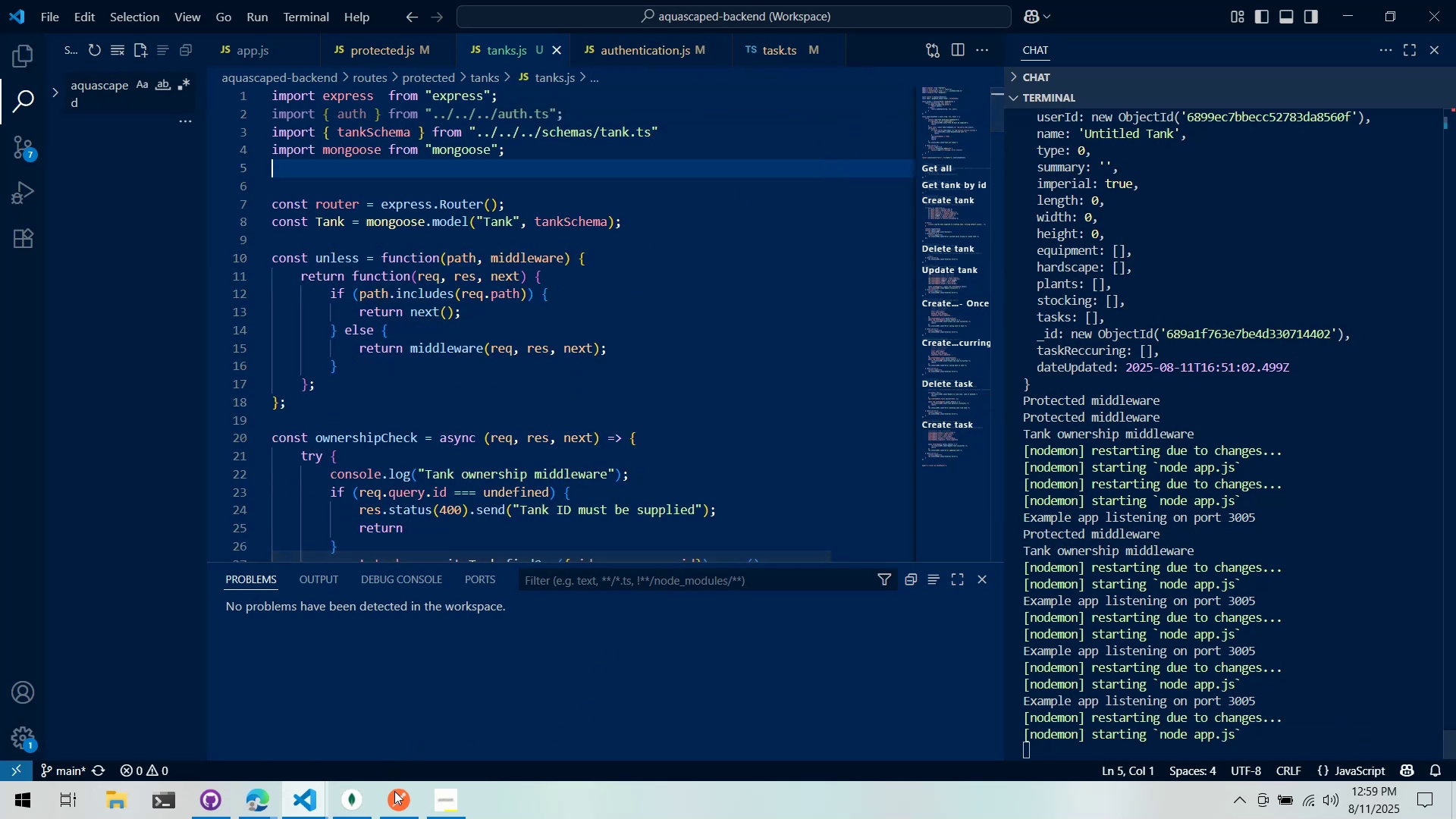 
left_click([397, 796])
 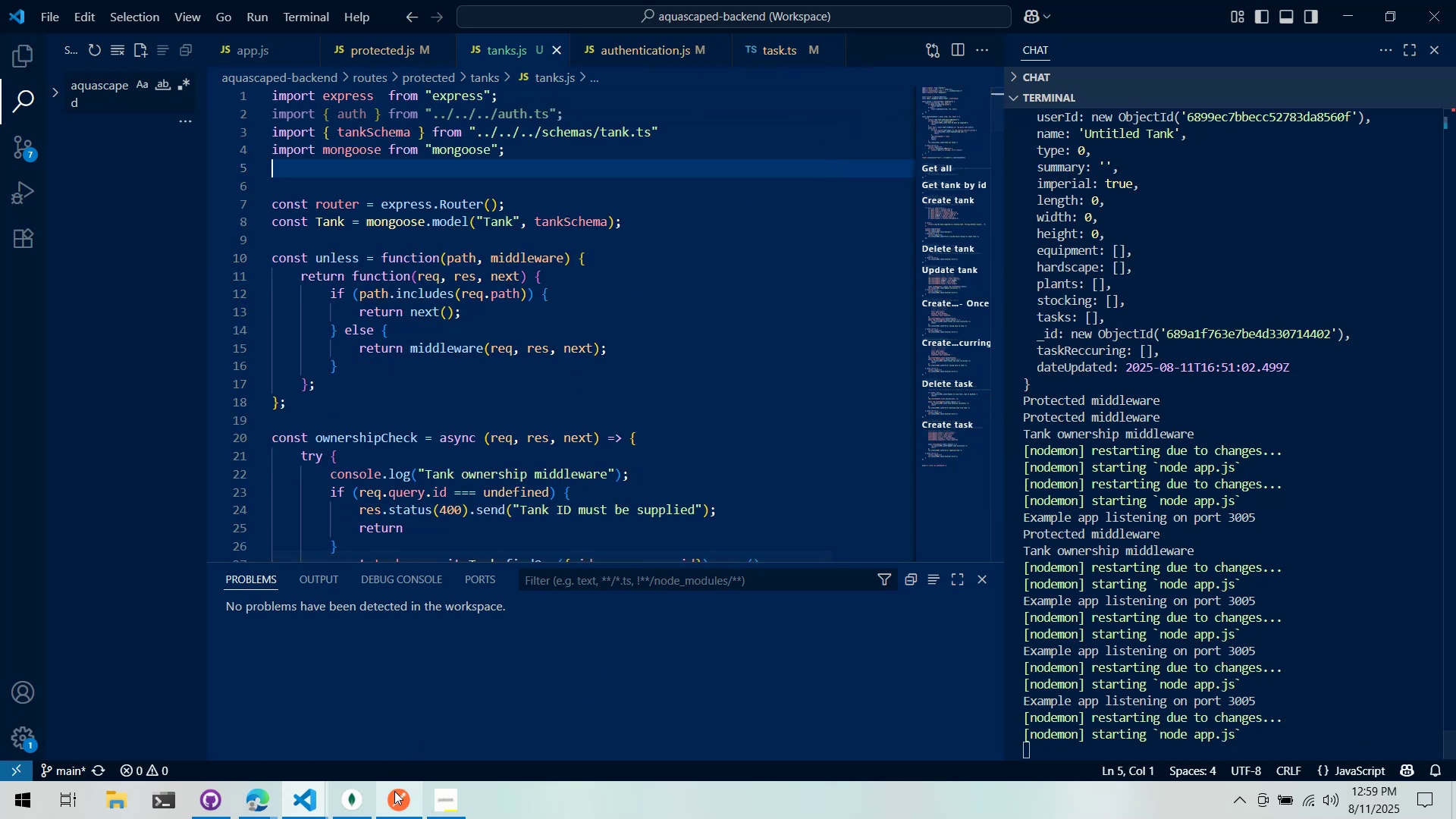 
left_click([397, 796])
 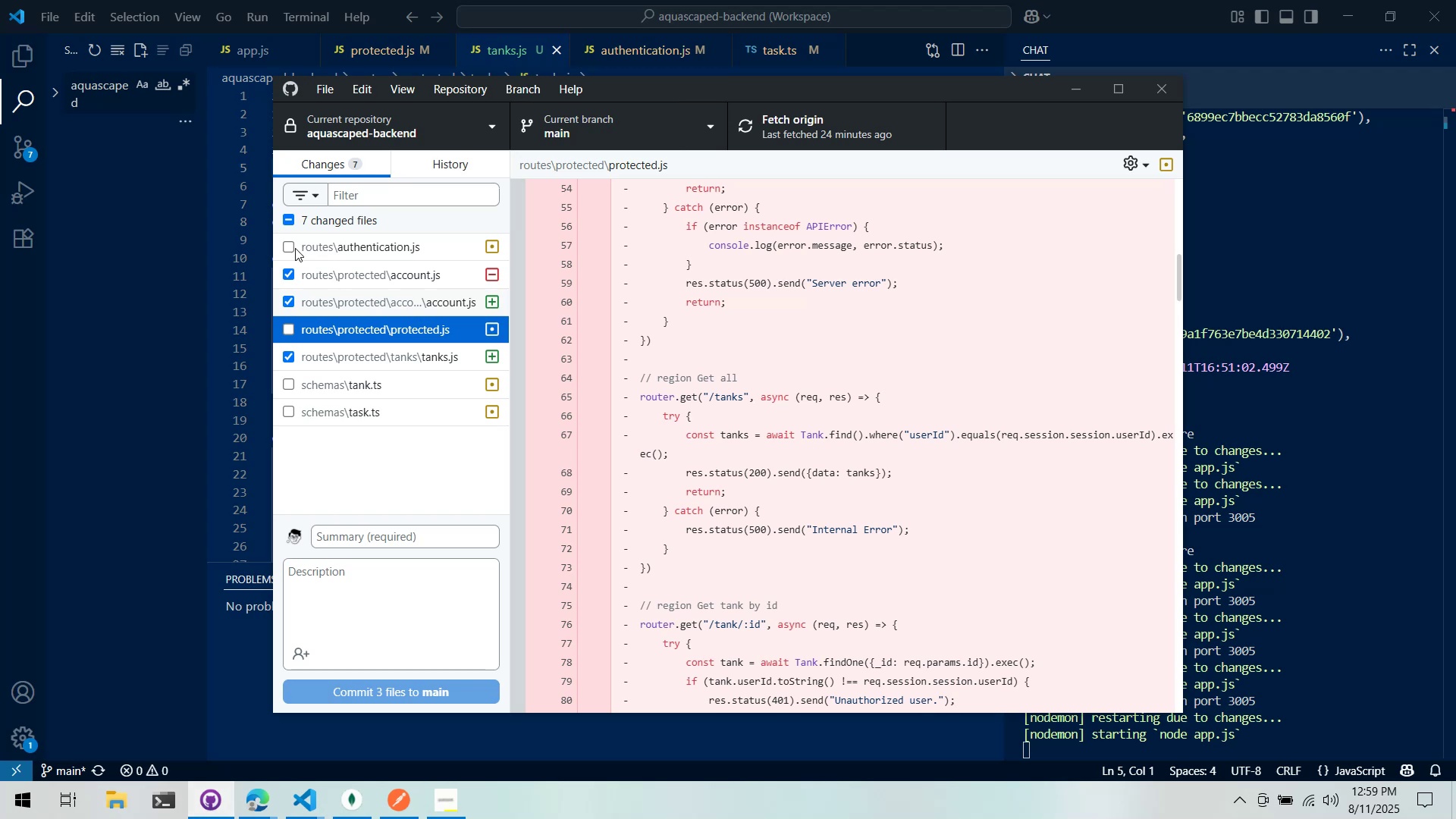 
wait(5.55)
 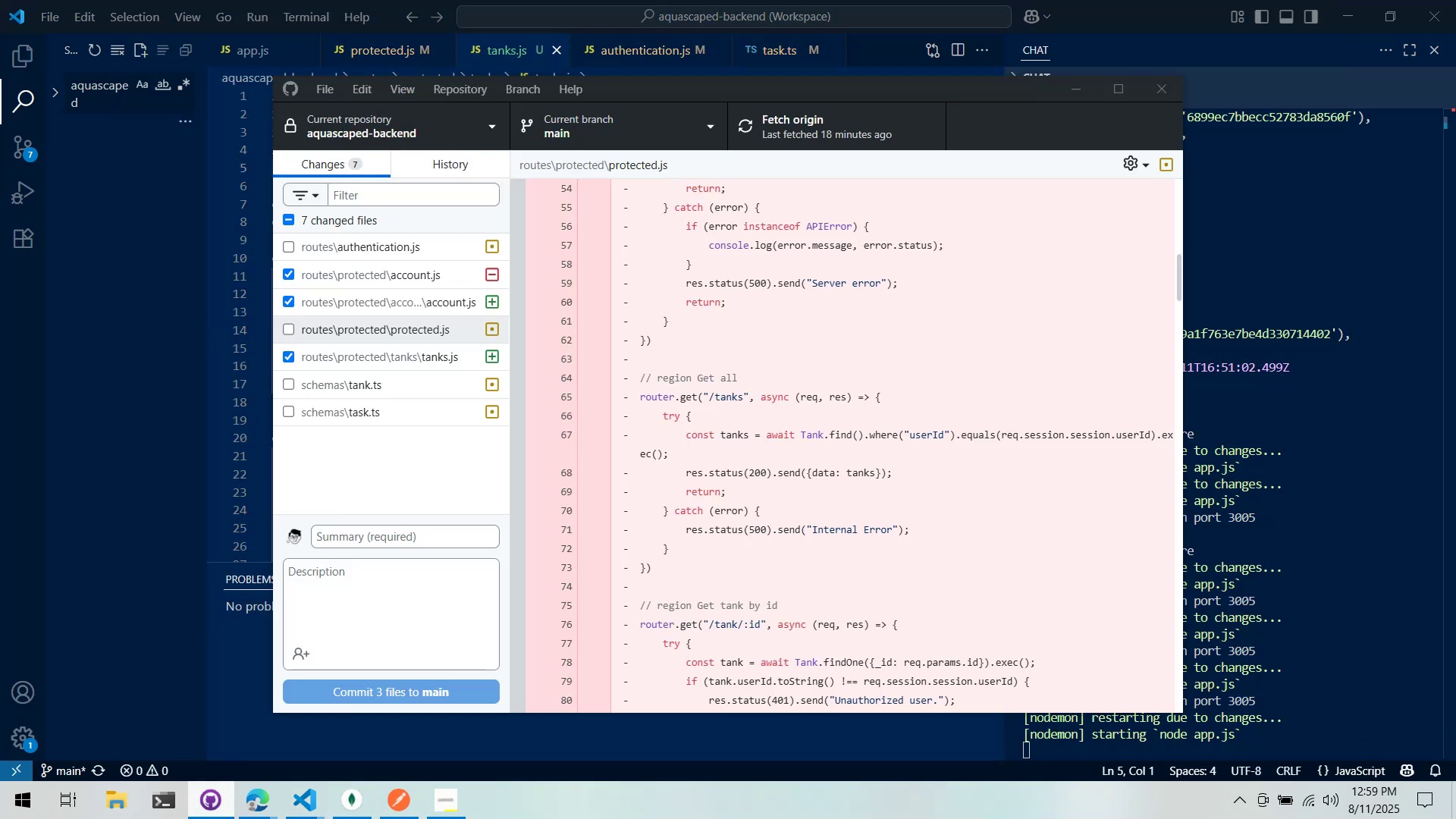 
left_click([369, 273])
 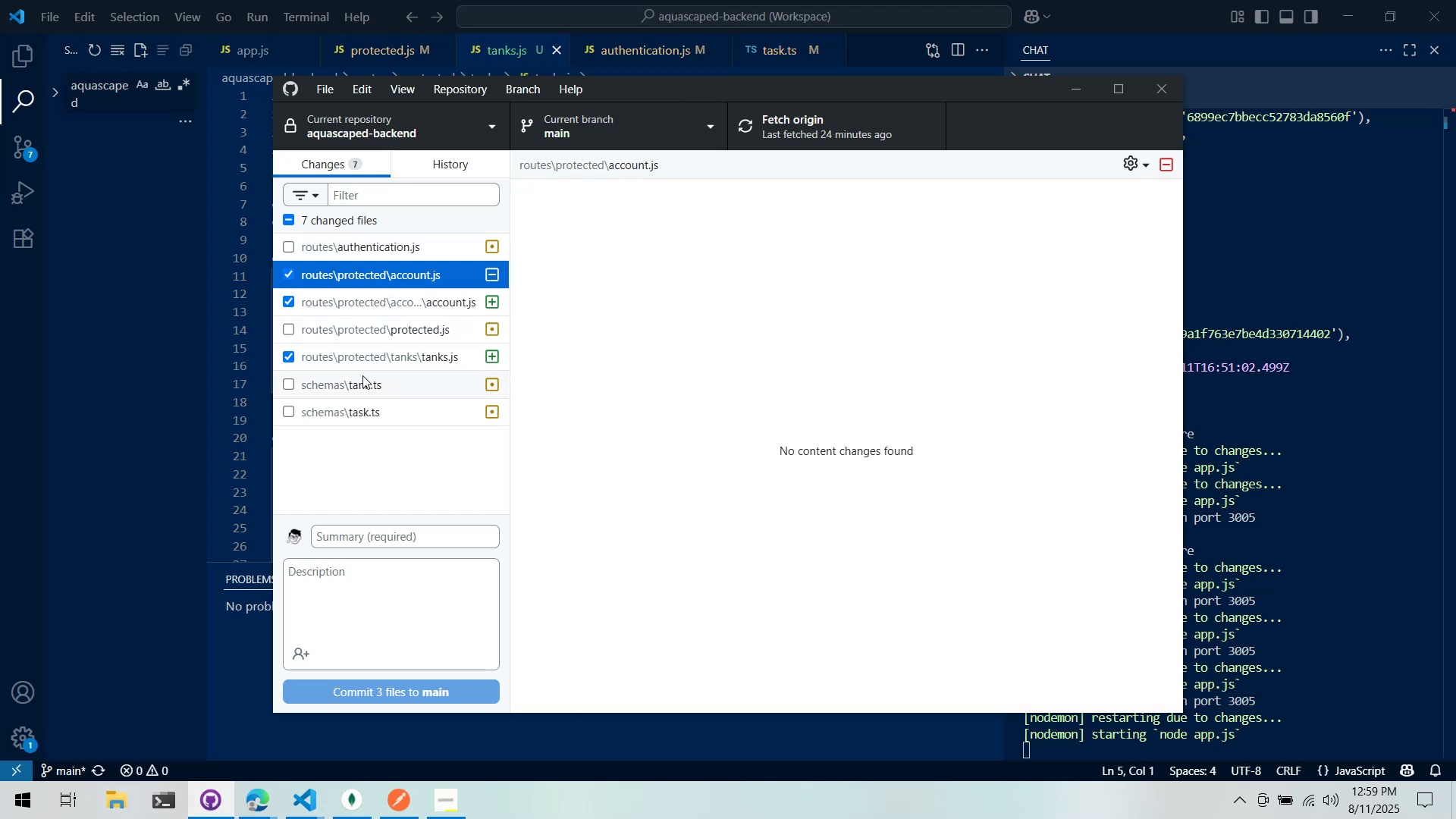 
left_click([362, 376])
 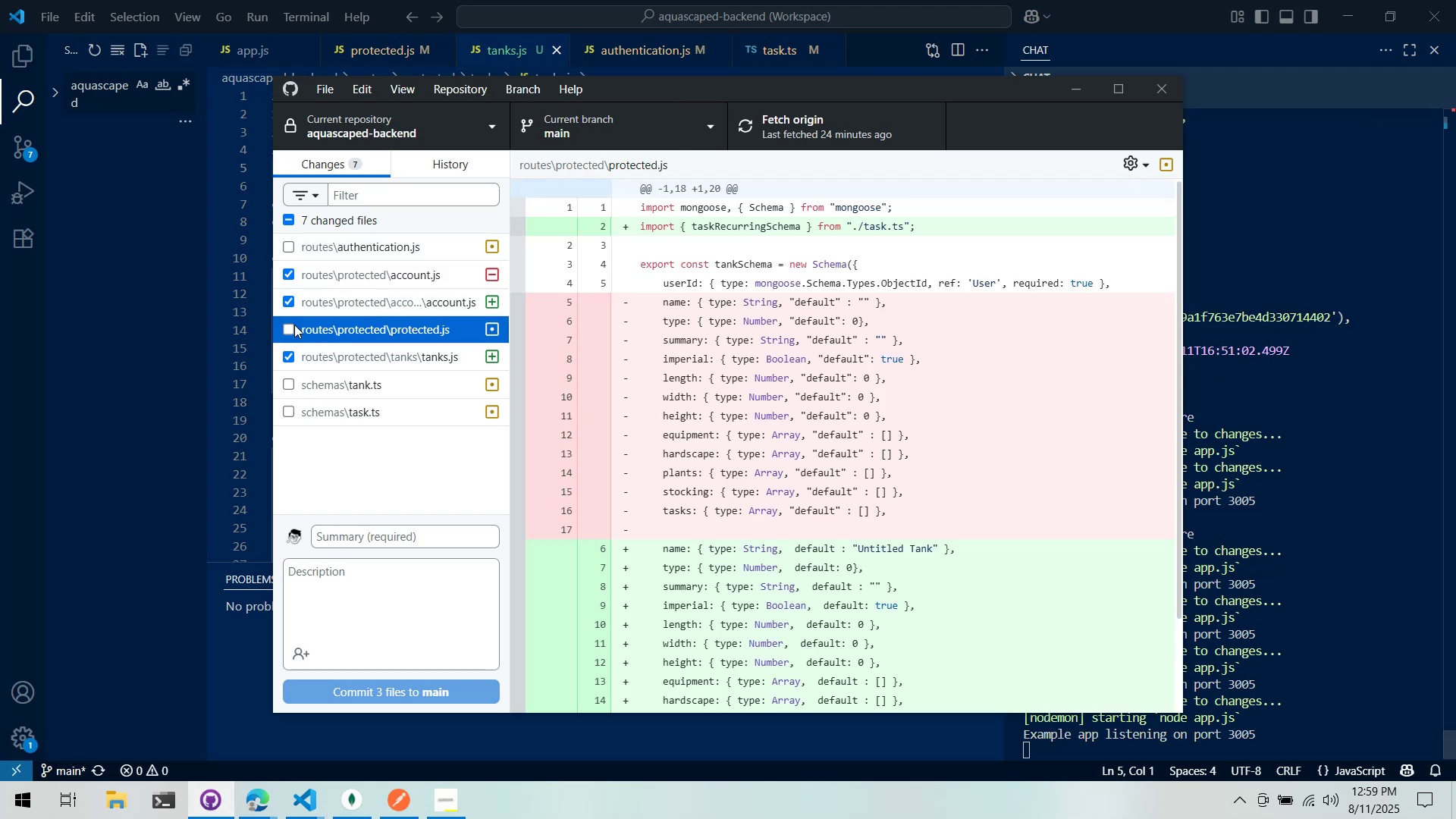 
left_click([292, 325])
 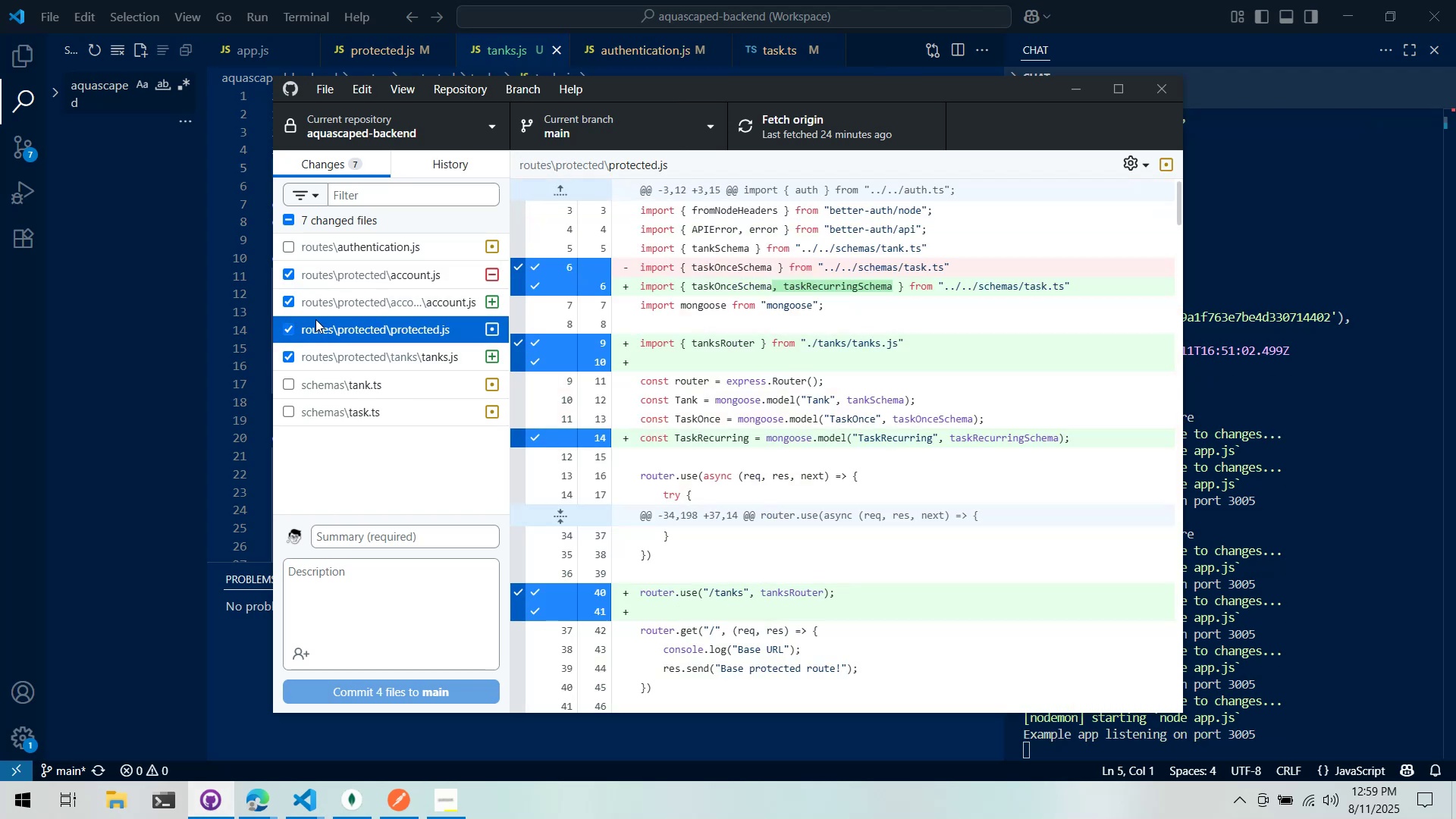 
left_click([356, 276])
 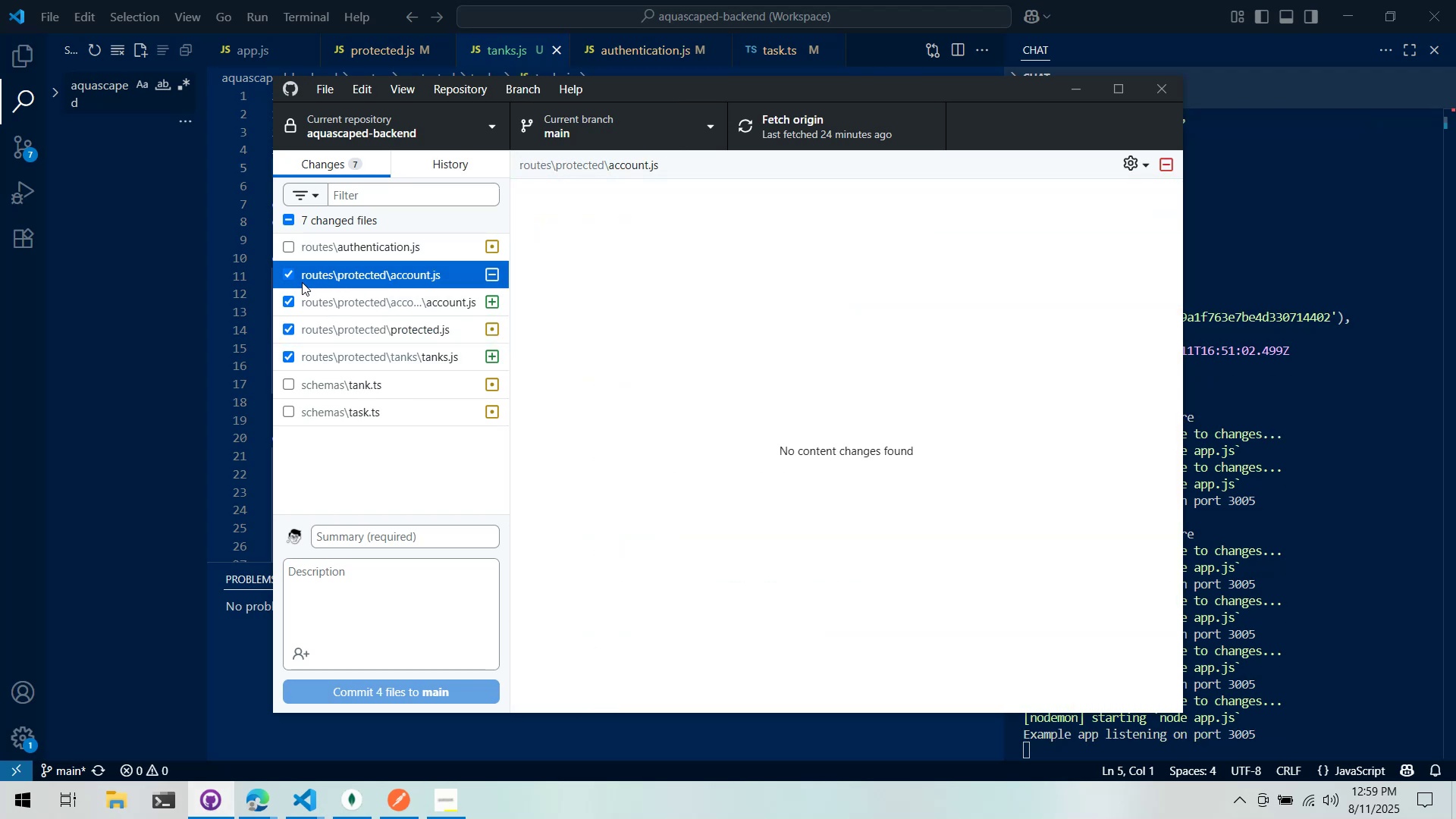 
left_click([300, 281])
 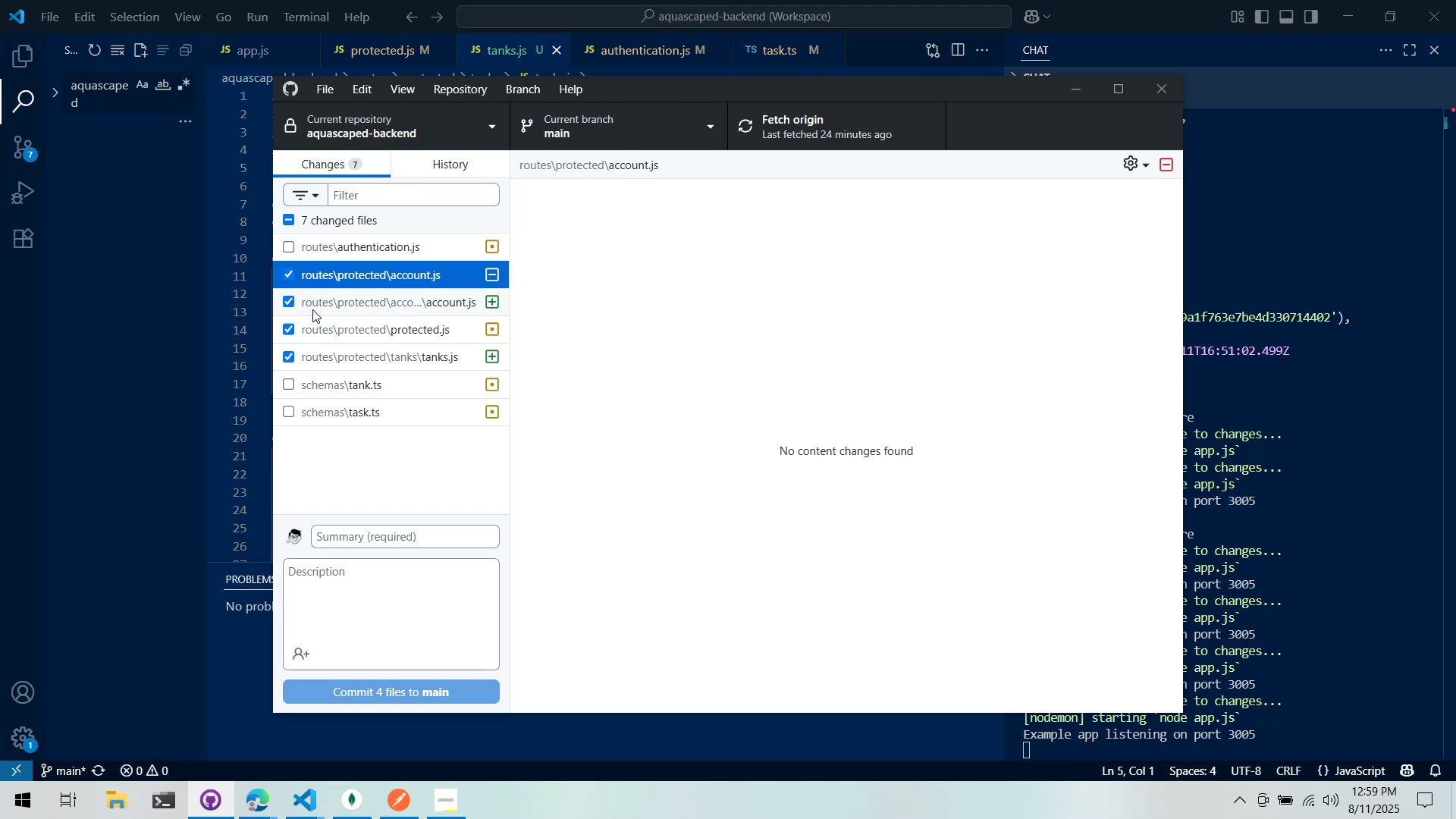 
left_click([365, 351])
 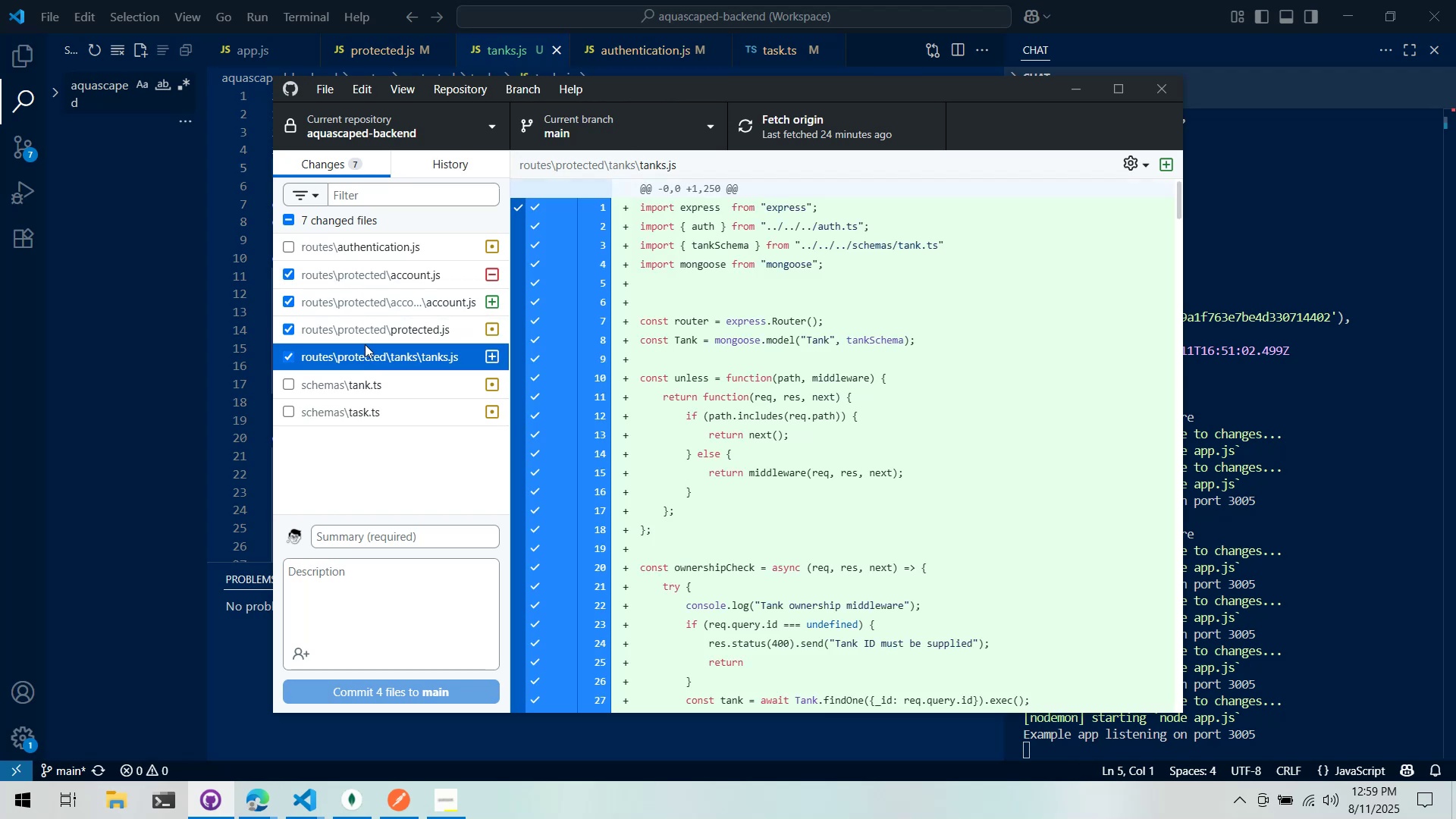 
mouse_move([381, 336])
 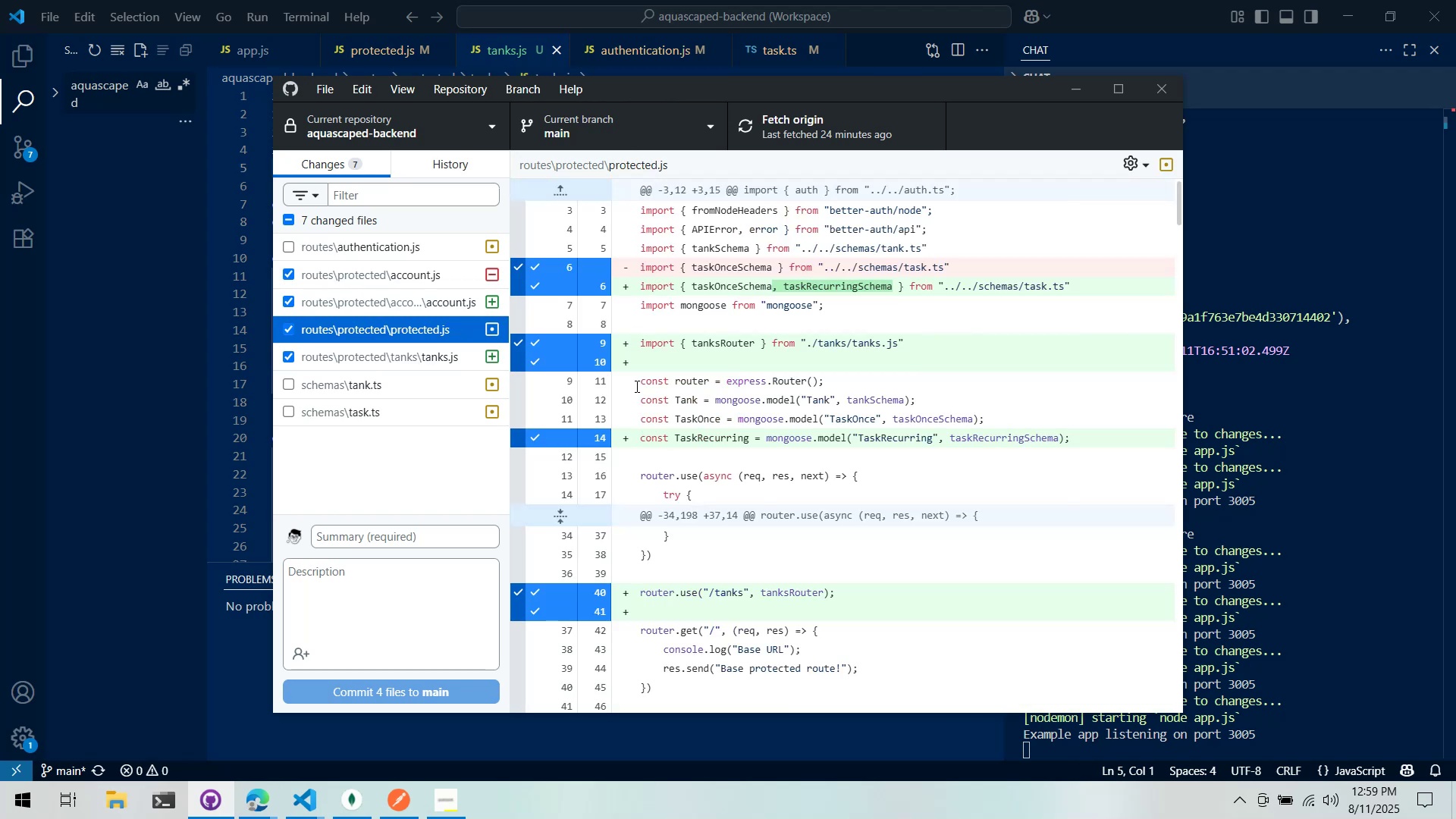 
scroll: coordinate [635, 386], scroll_direction: down, amount: 3.0
 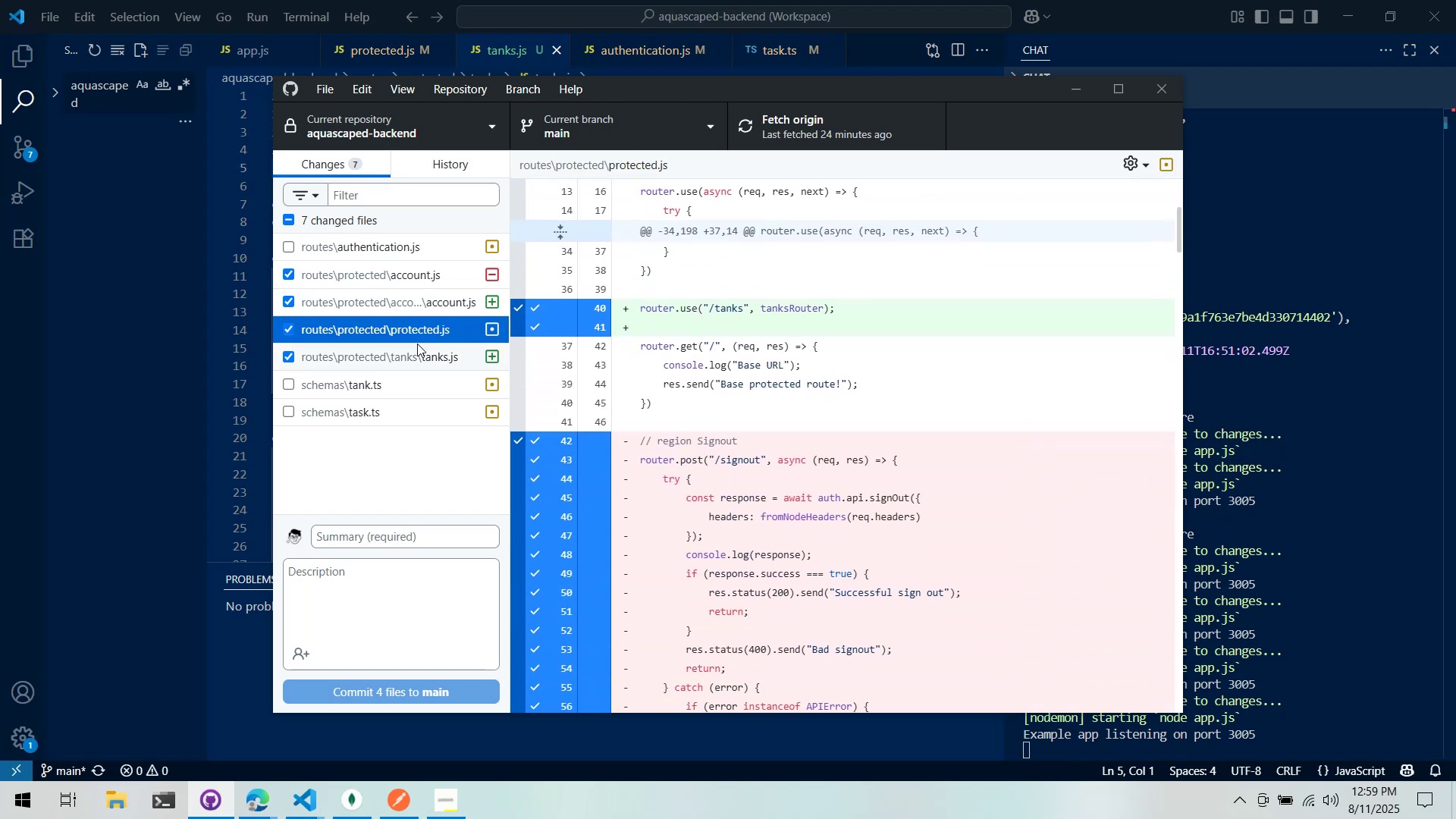 
double_click([417, 349])
 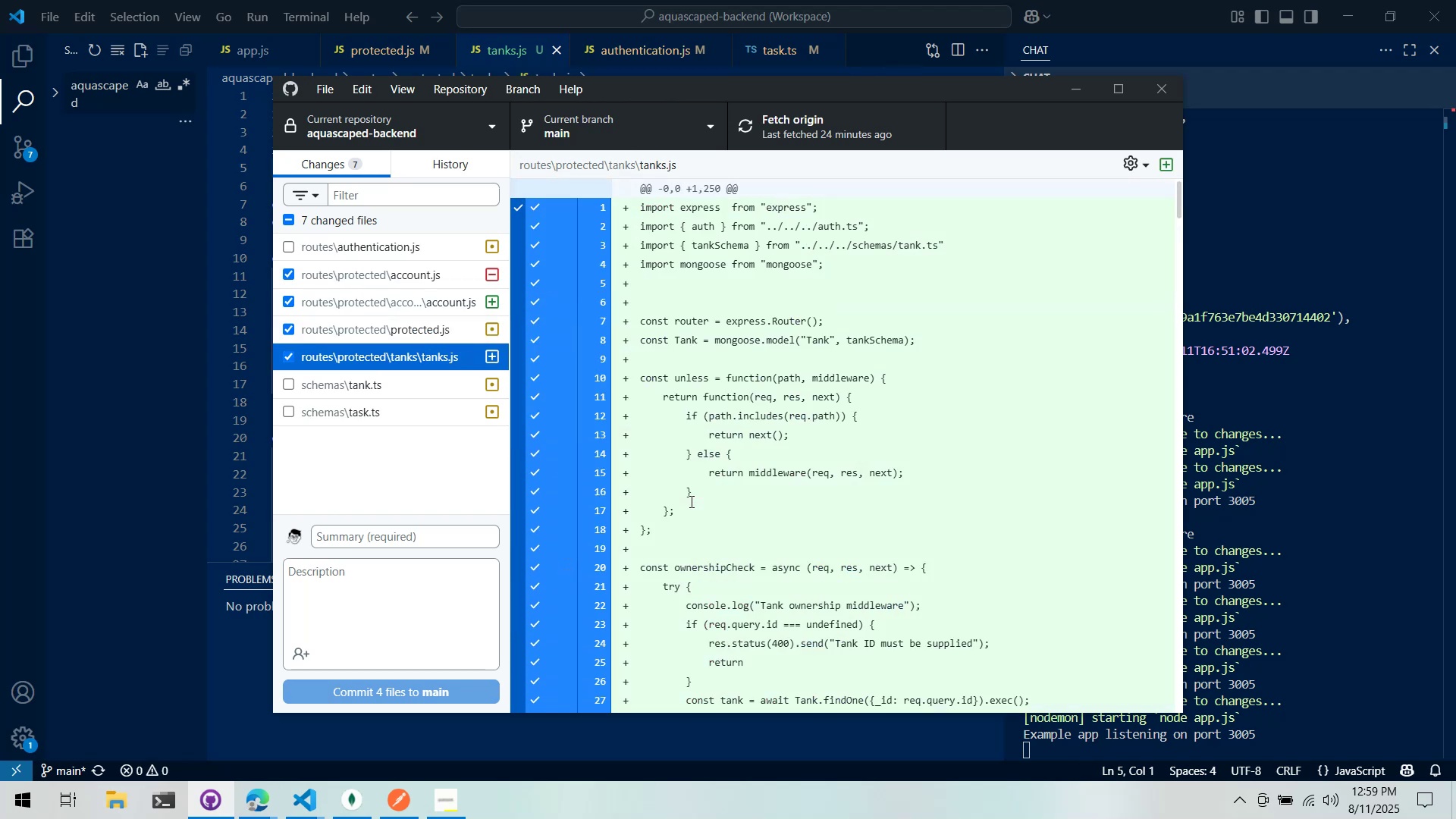 
scroll: coordinate [686, 488], scroll_direction: down, amount: 26.0
 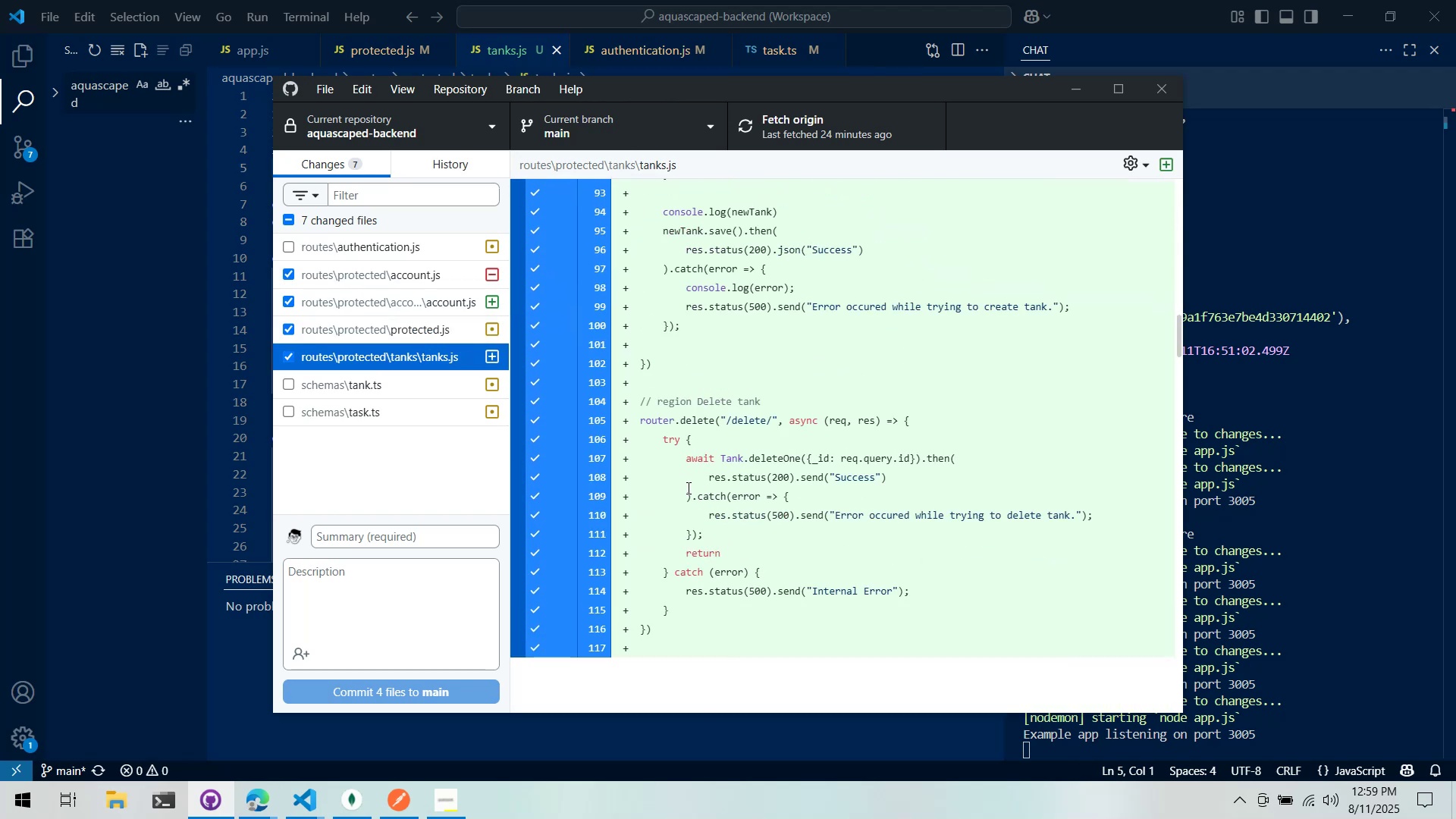 
type(Moved tanks)
 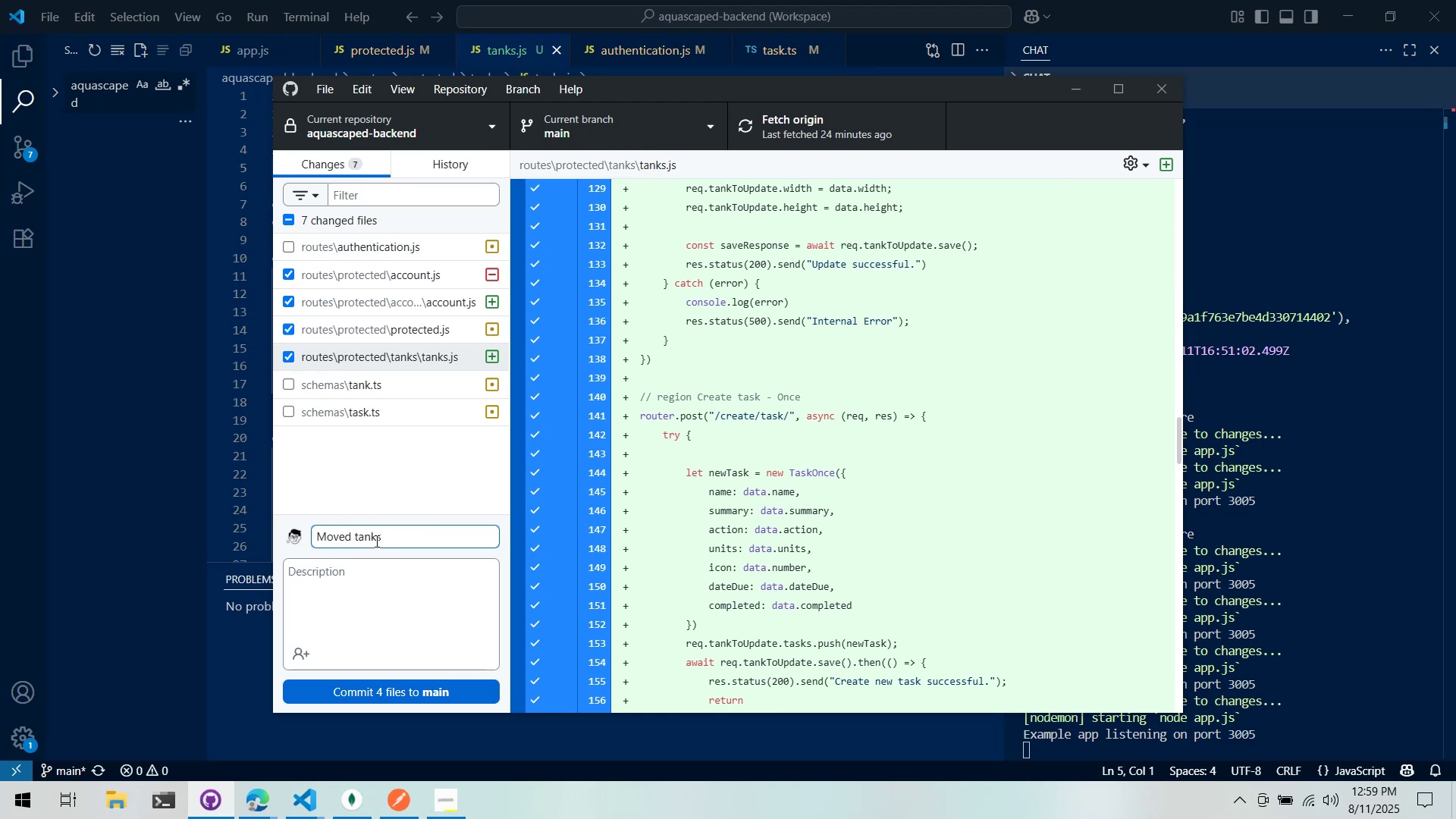 
key(Control+ControlLeft)
 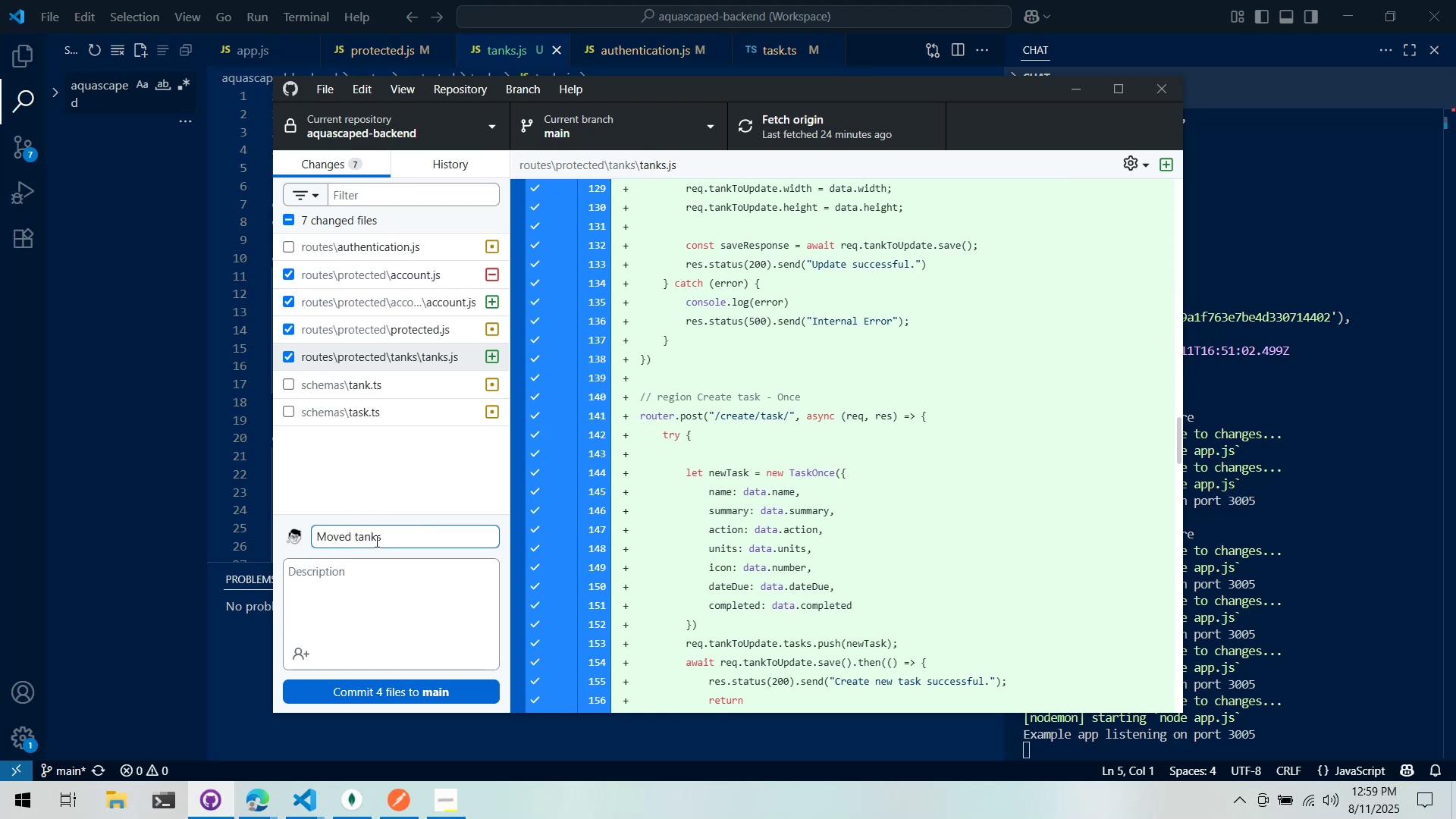 
key(Control+Backspace)
 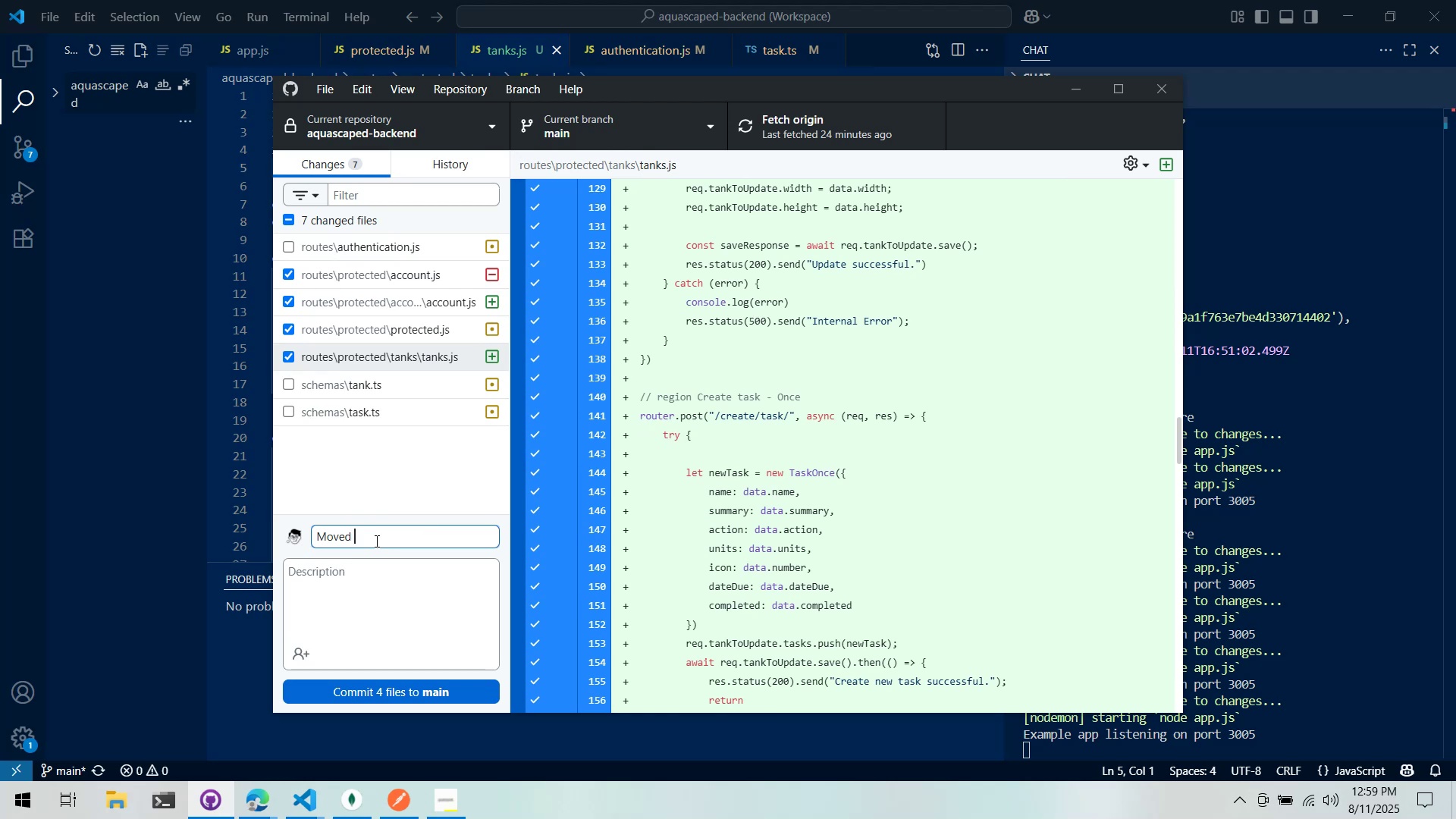 
type(Router)
key(Tab)
type(Moved route)
 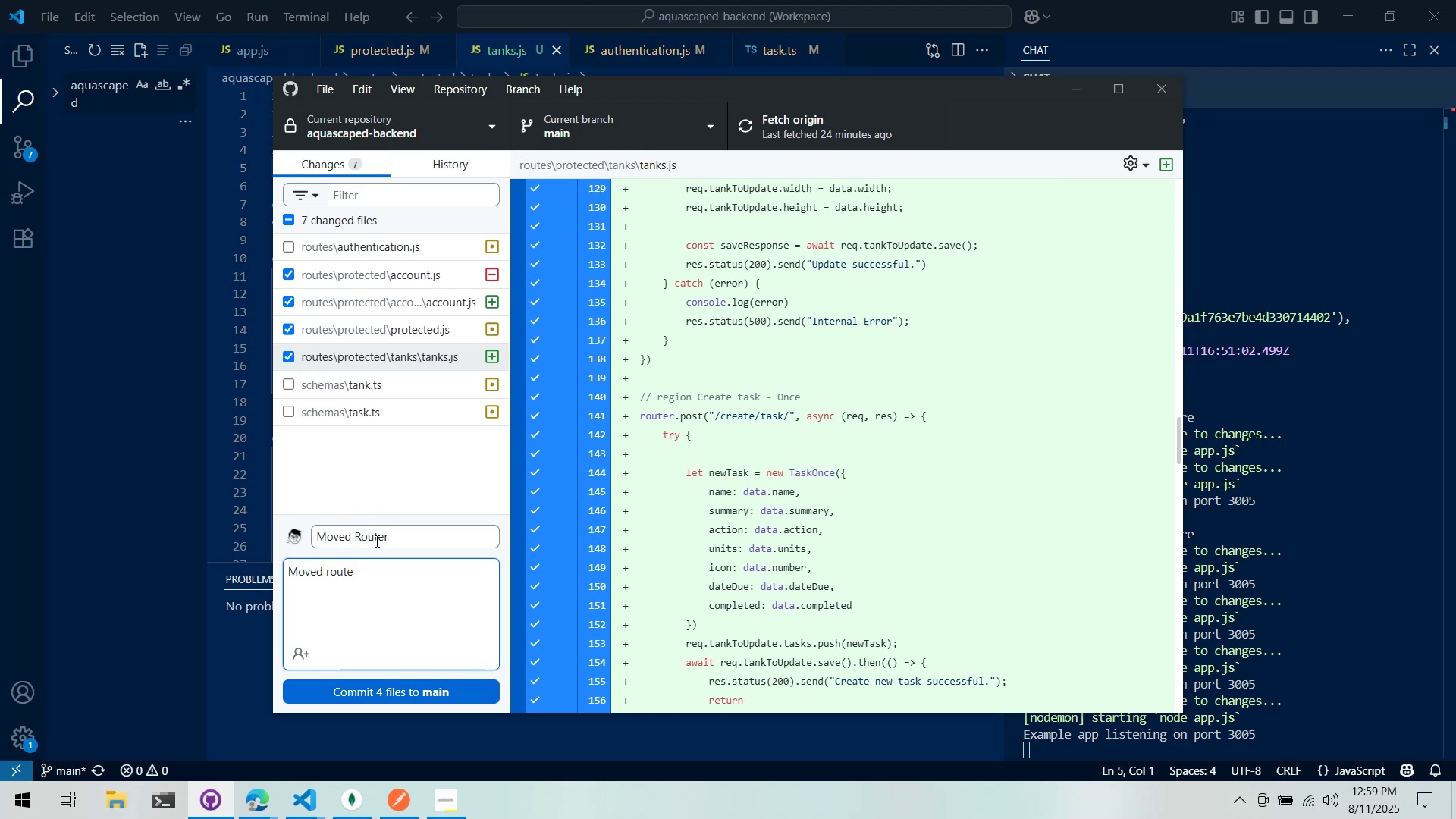 
key(Control+ControlLeft)
 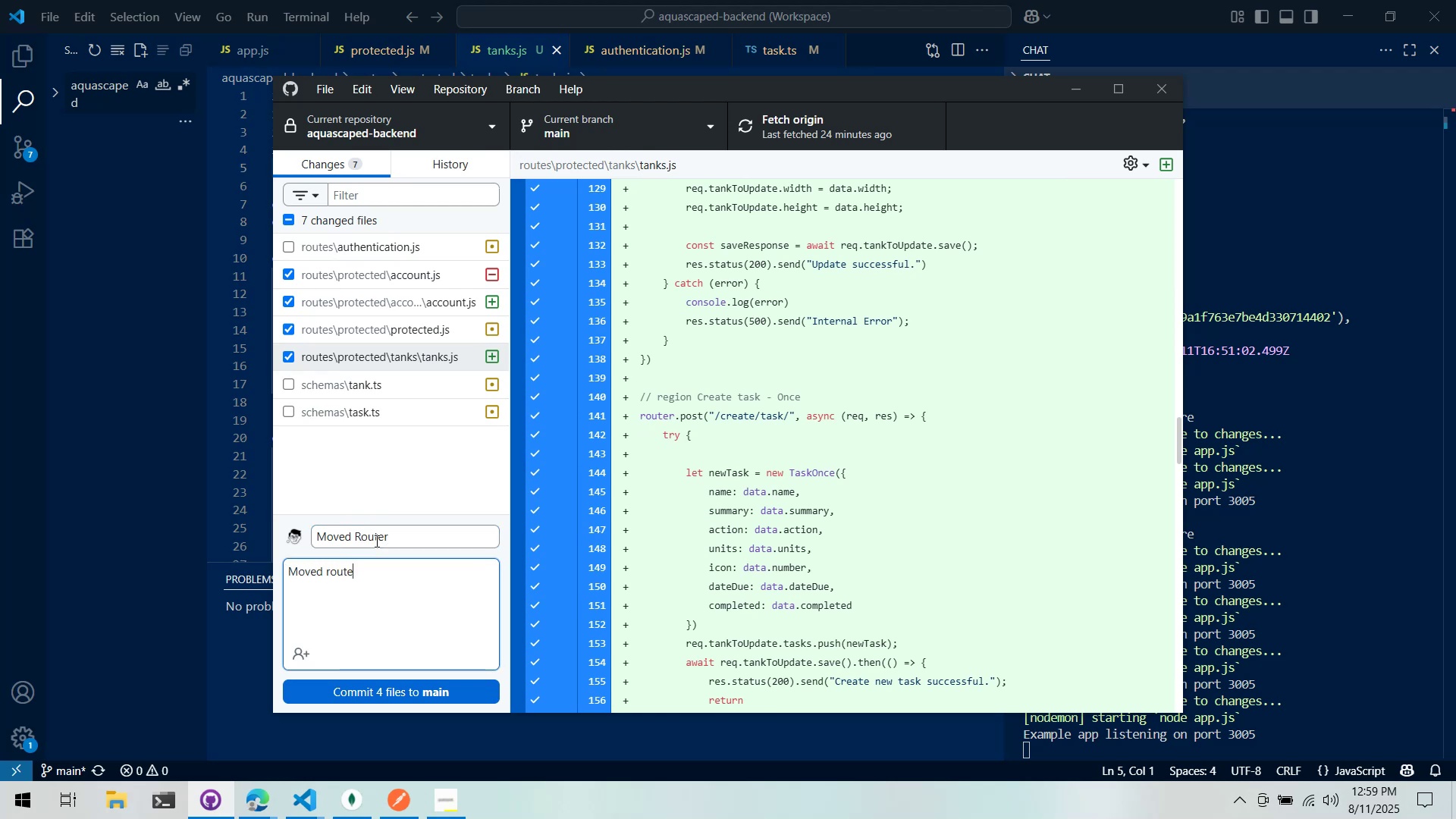 
key(Control+Backspace)
 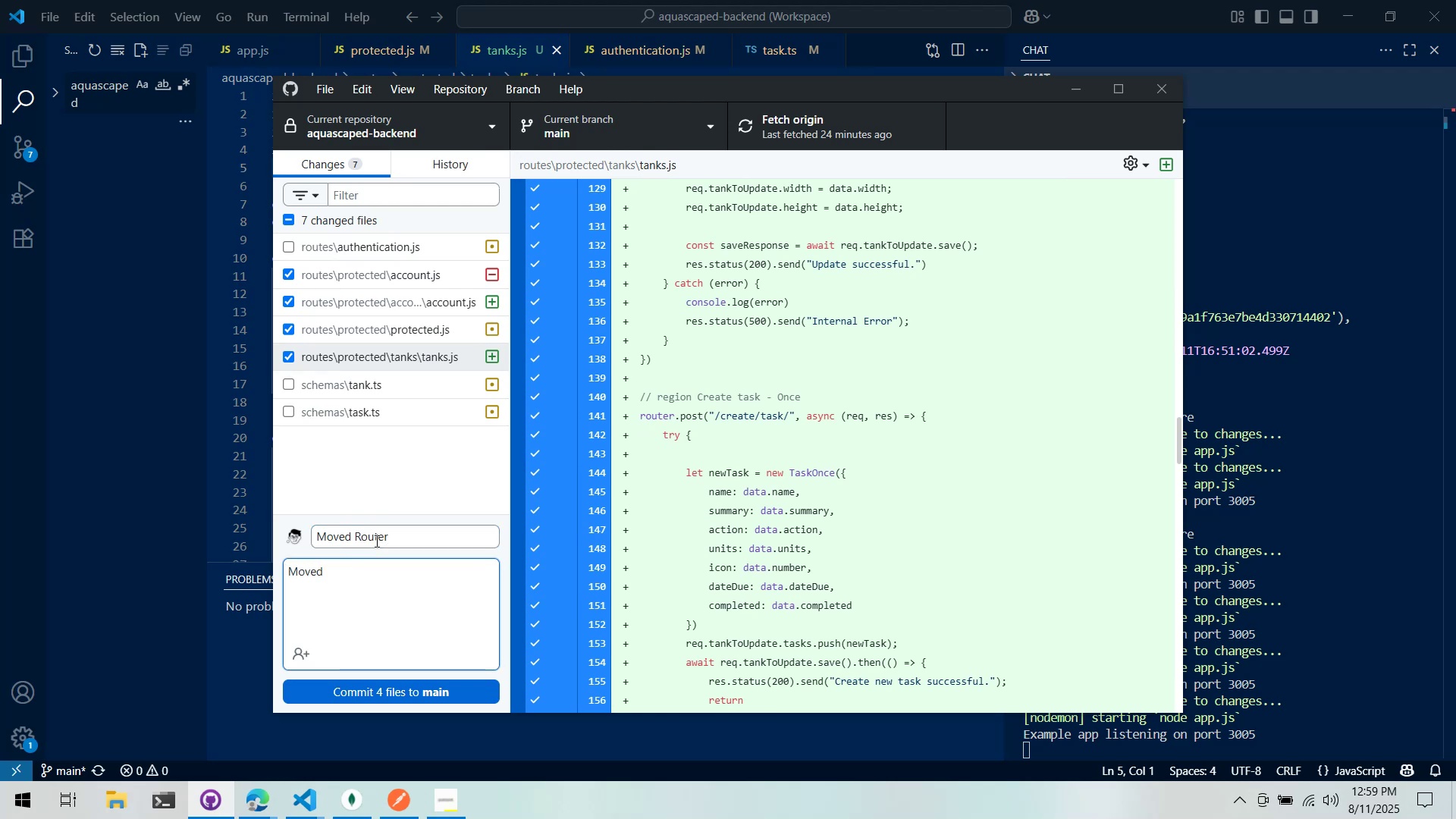 
type(tanks )
key(Backspace)
 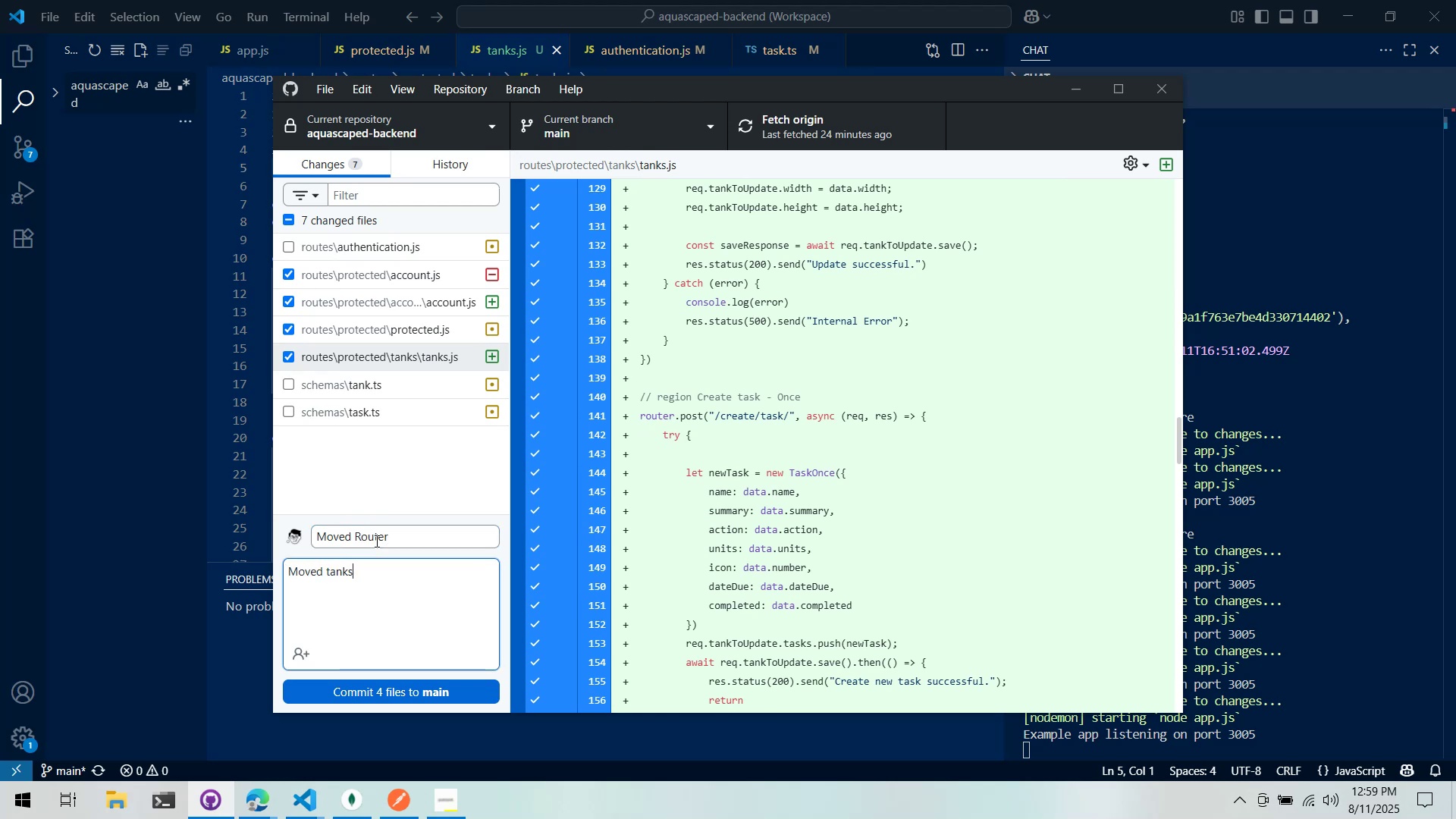 
key(Control+Backspace)
 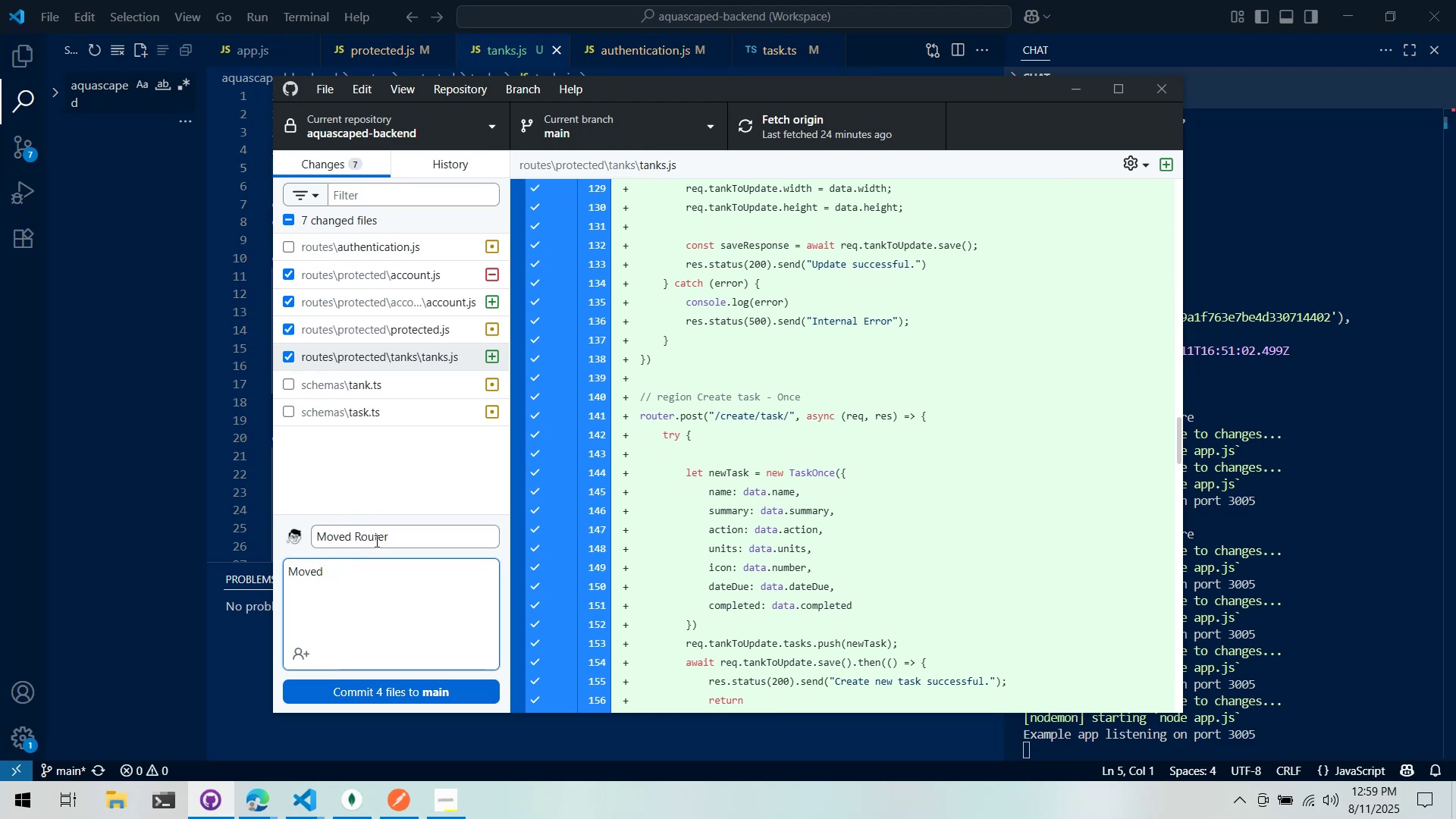 
type(router for tank related actions into its own file,)
 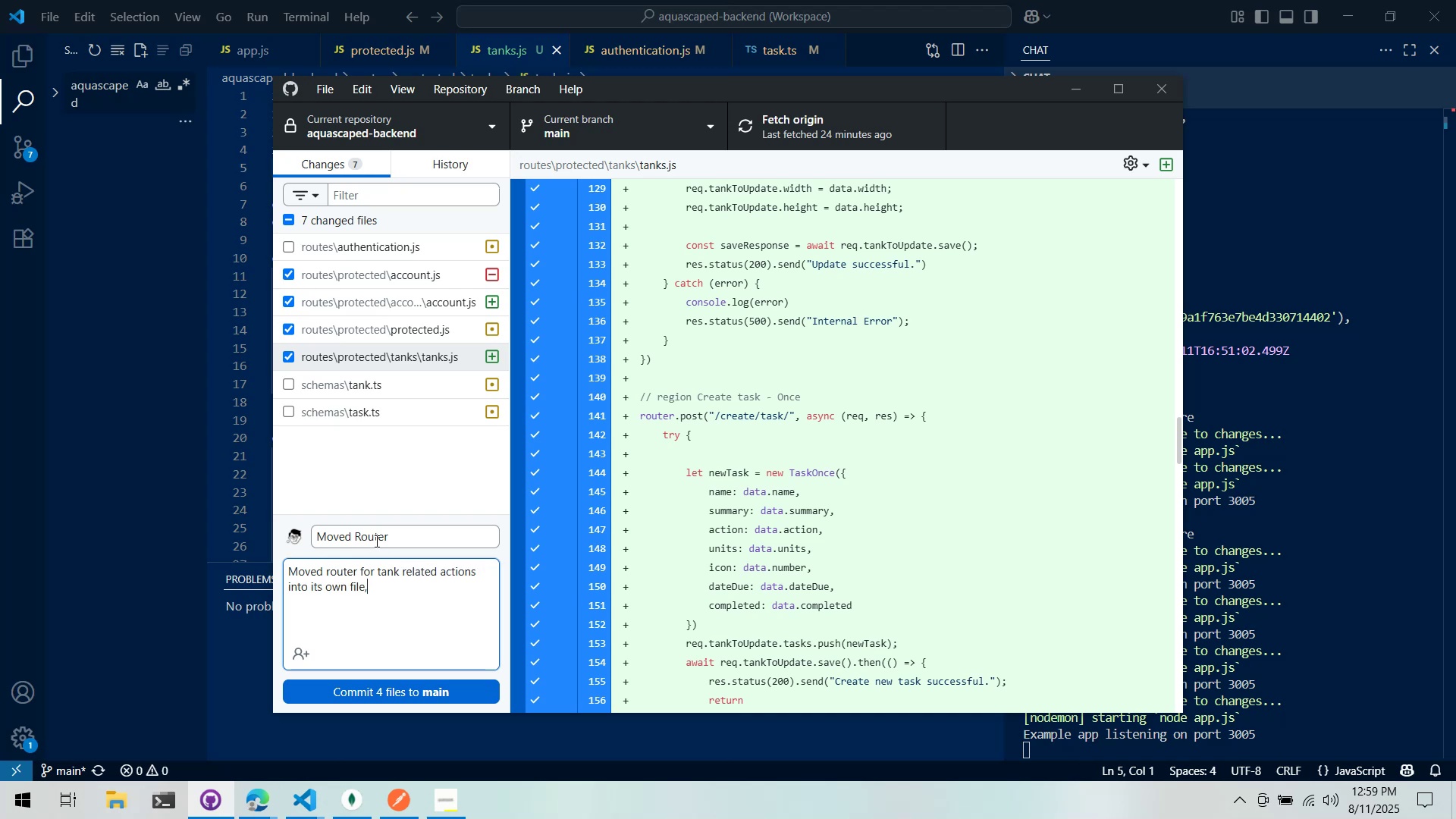 
key(Enter)
 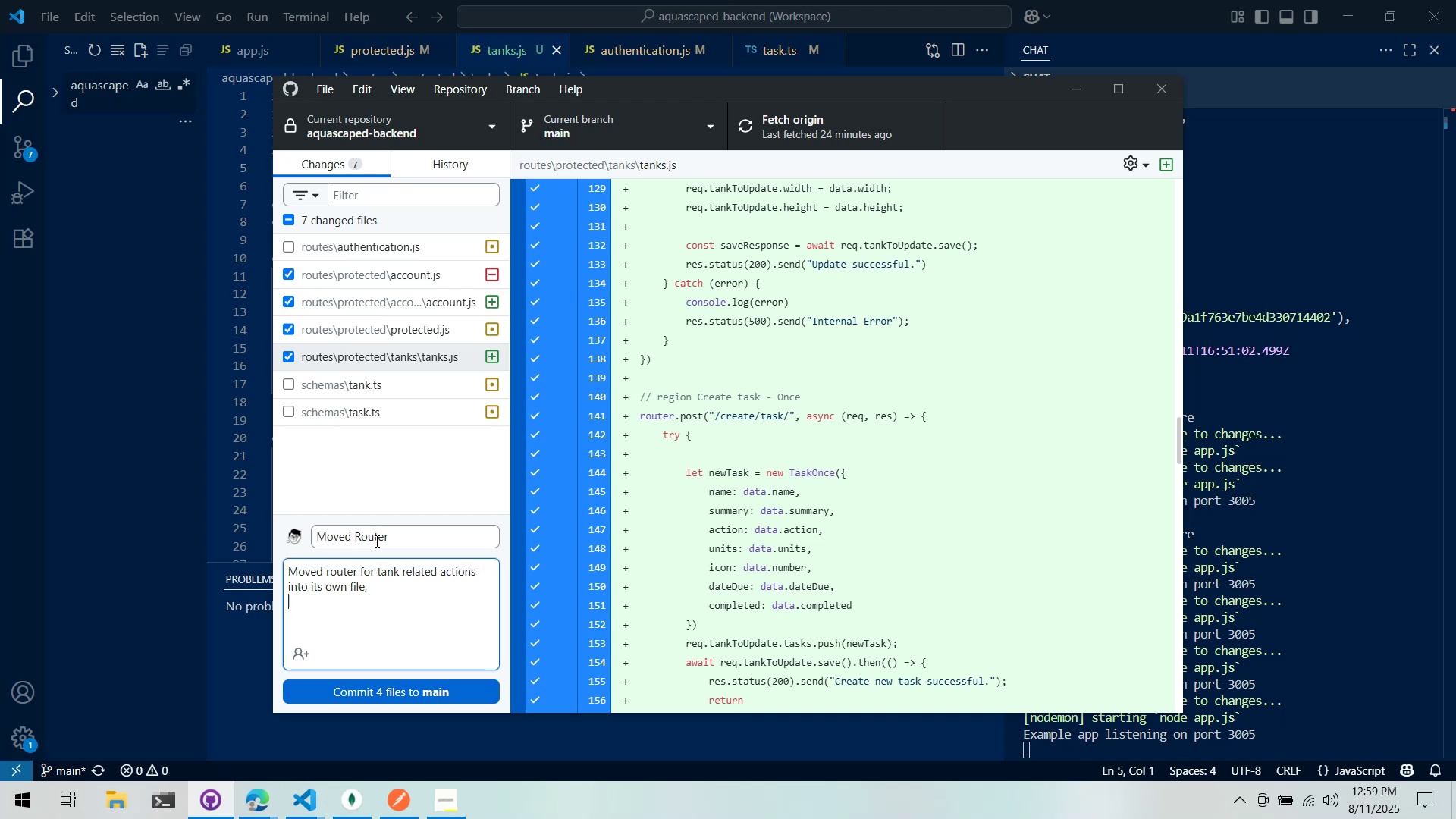 
key(Backspace)
 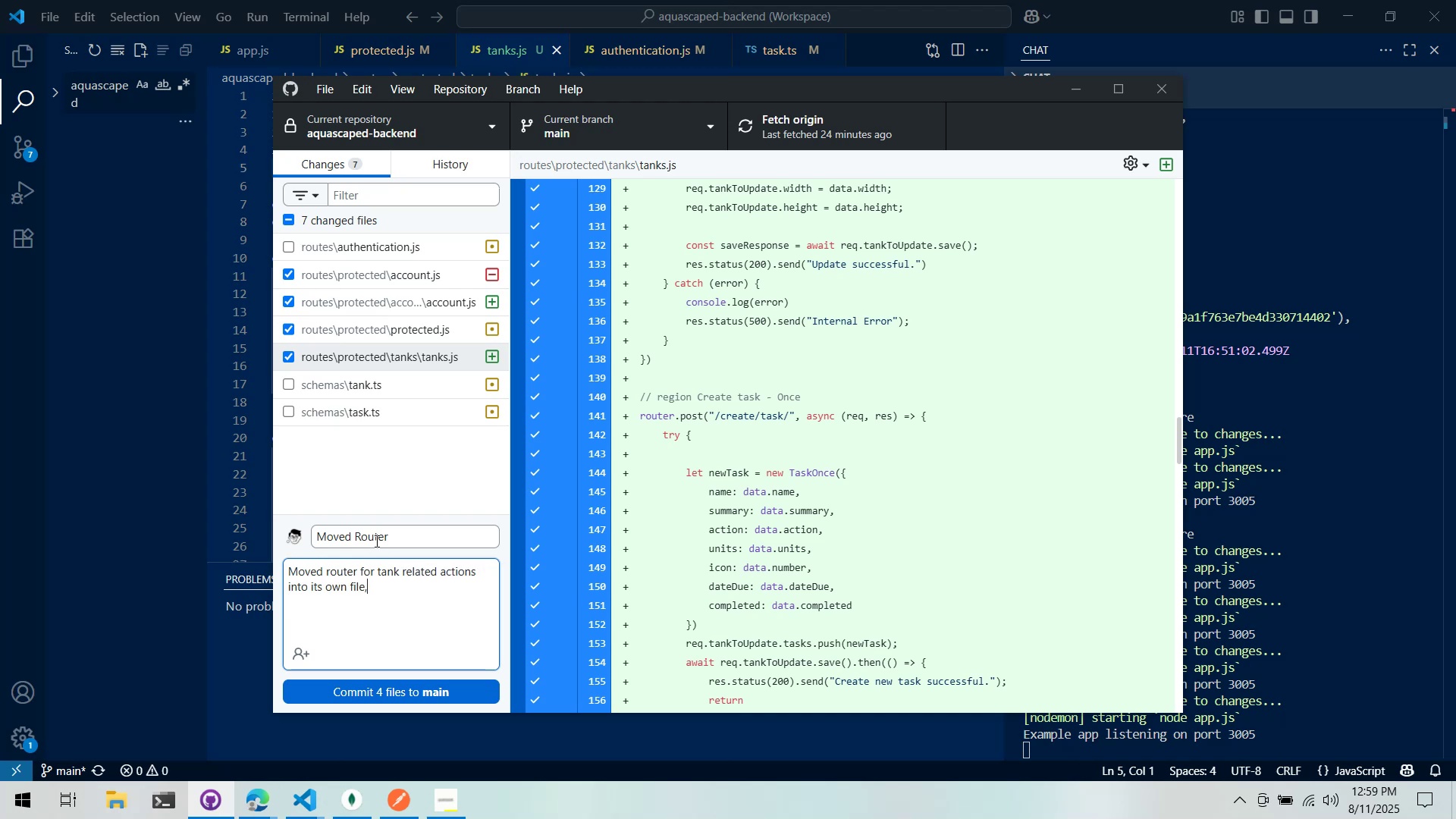 
key(Backspace)
 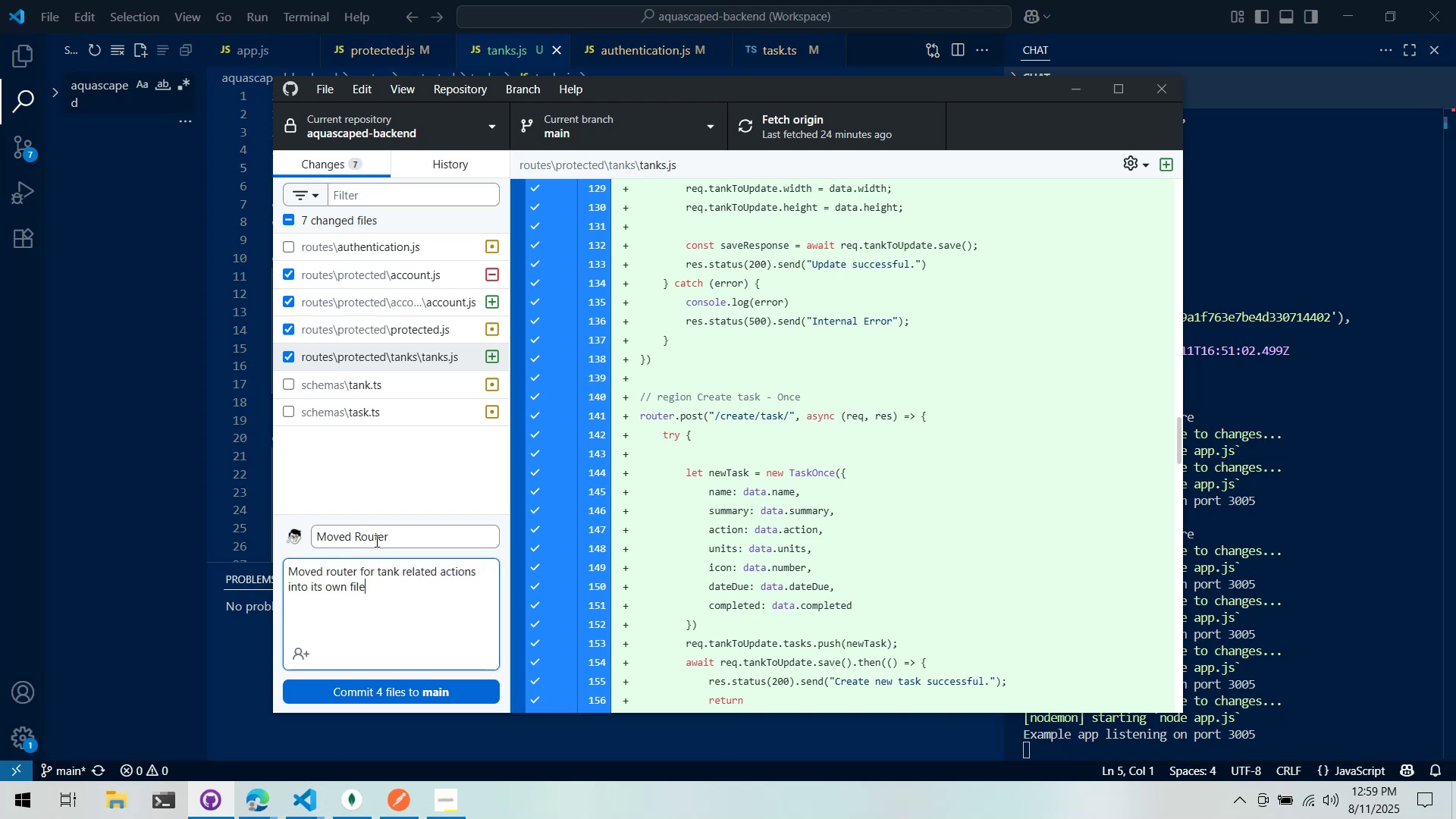 
key(Enter)
 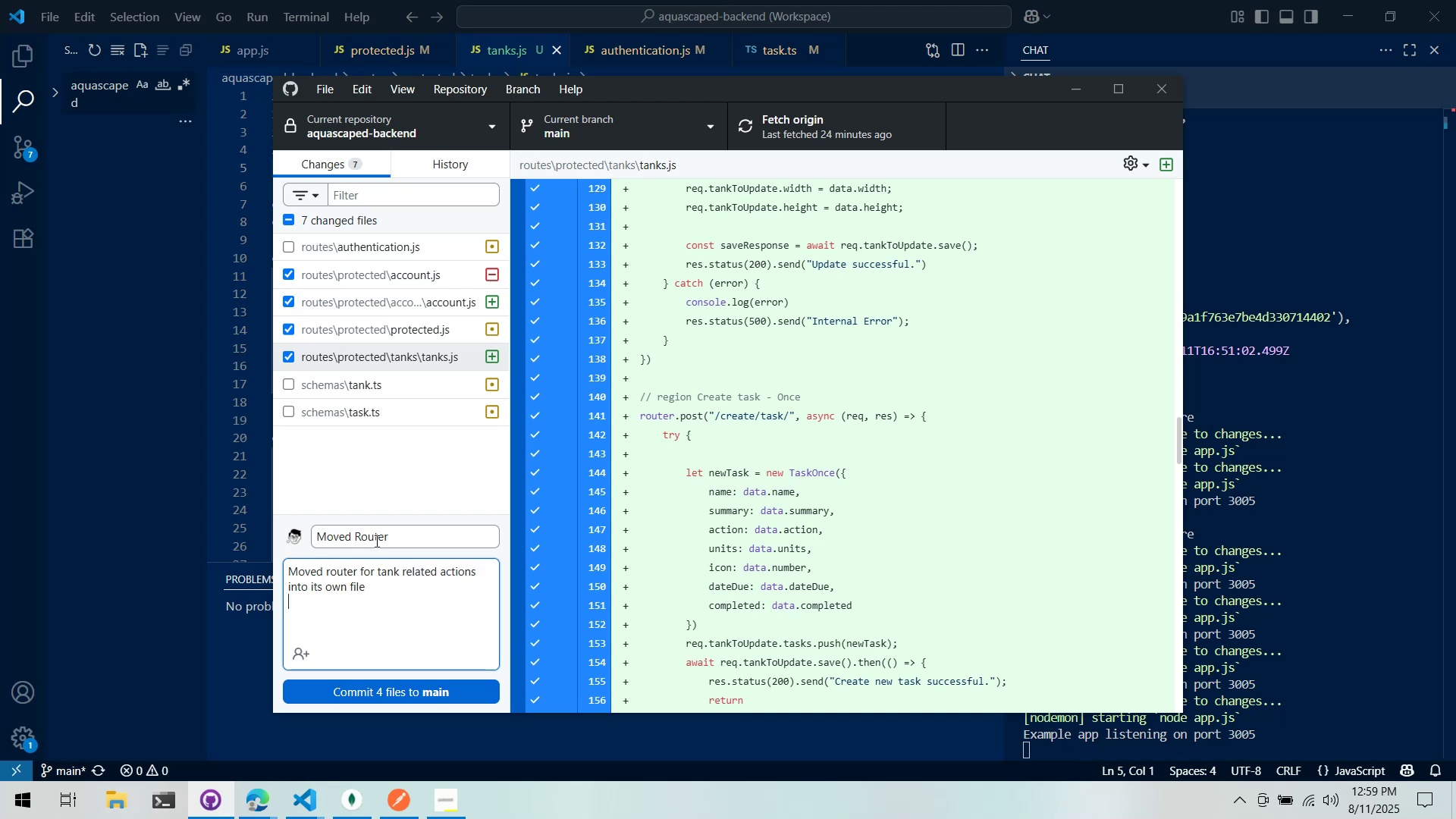 
hold_key(key=ShiftLeft, duration=0.48)
 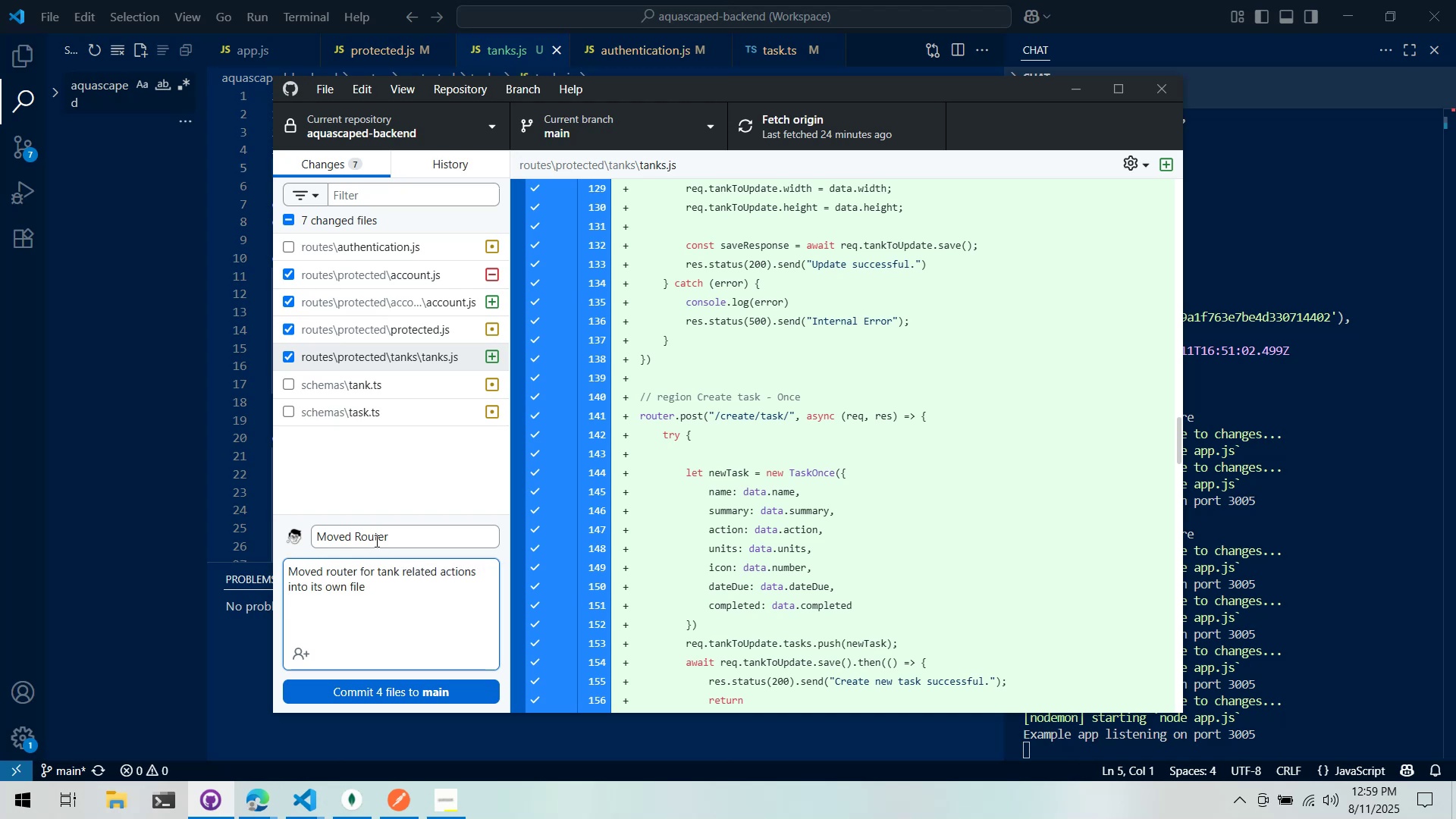 
type(Us)
key(Backspace)
key(Backspace)
type(Changed params to us)
key(Backspace)
key(Backspace)
type(query)
 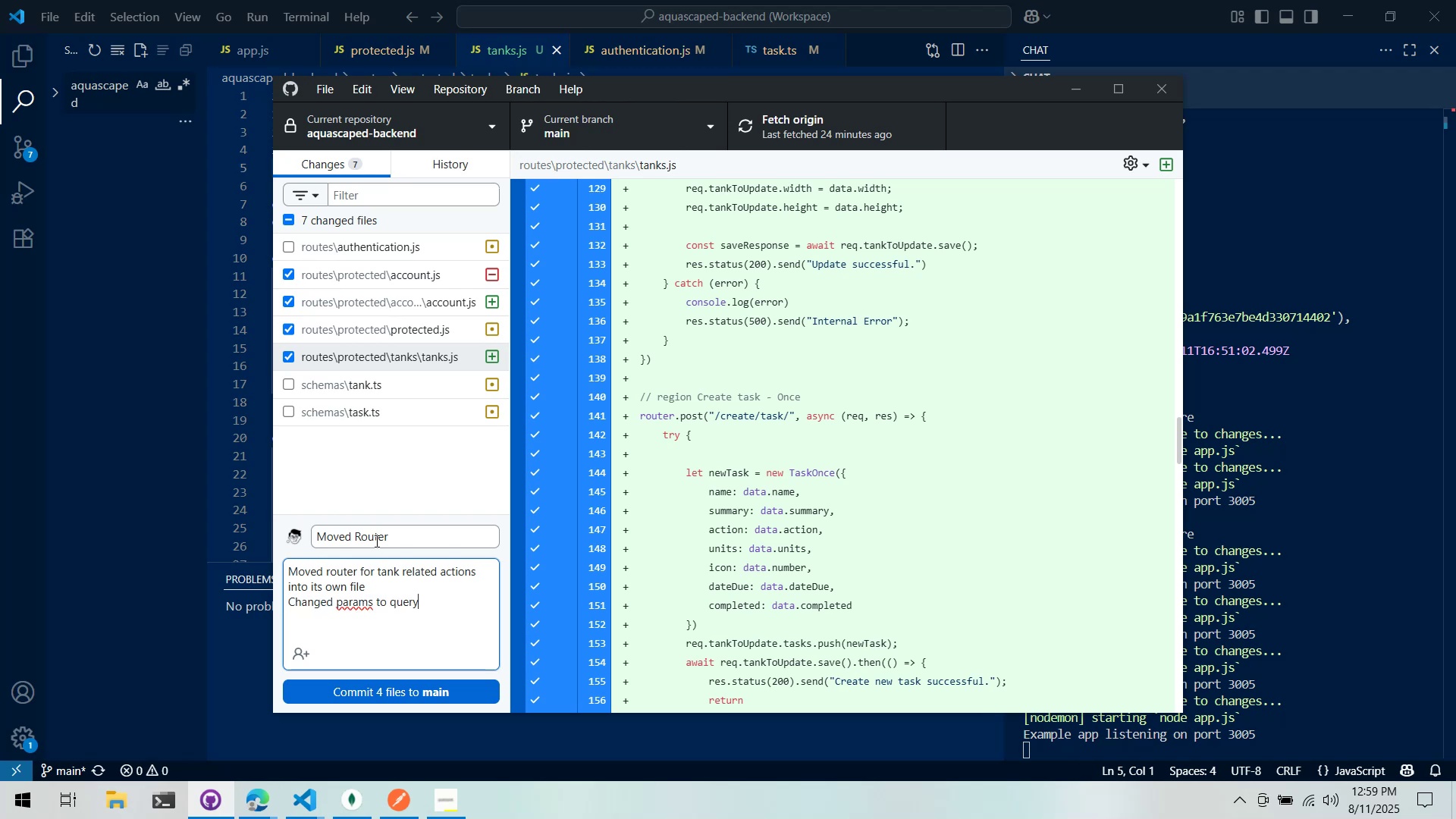 
key(Enter)
 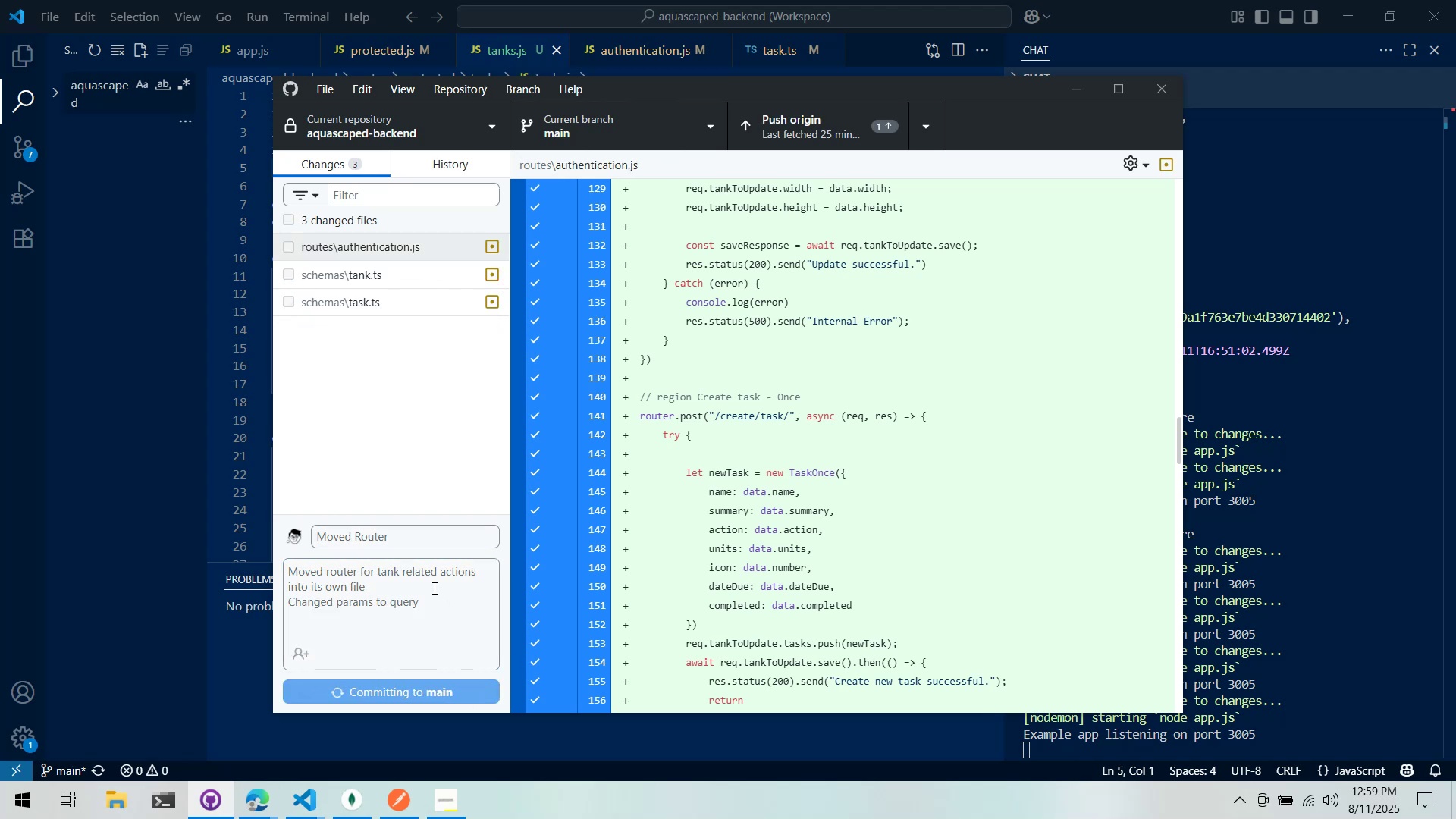 
wait(5.22)
 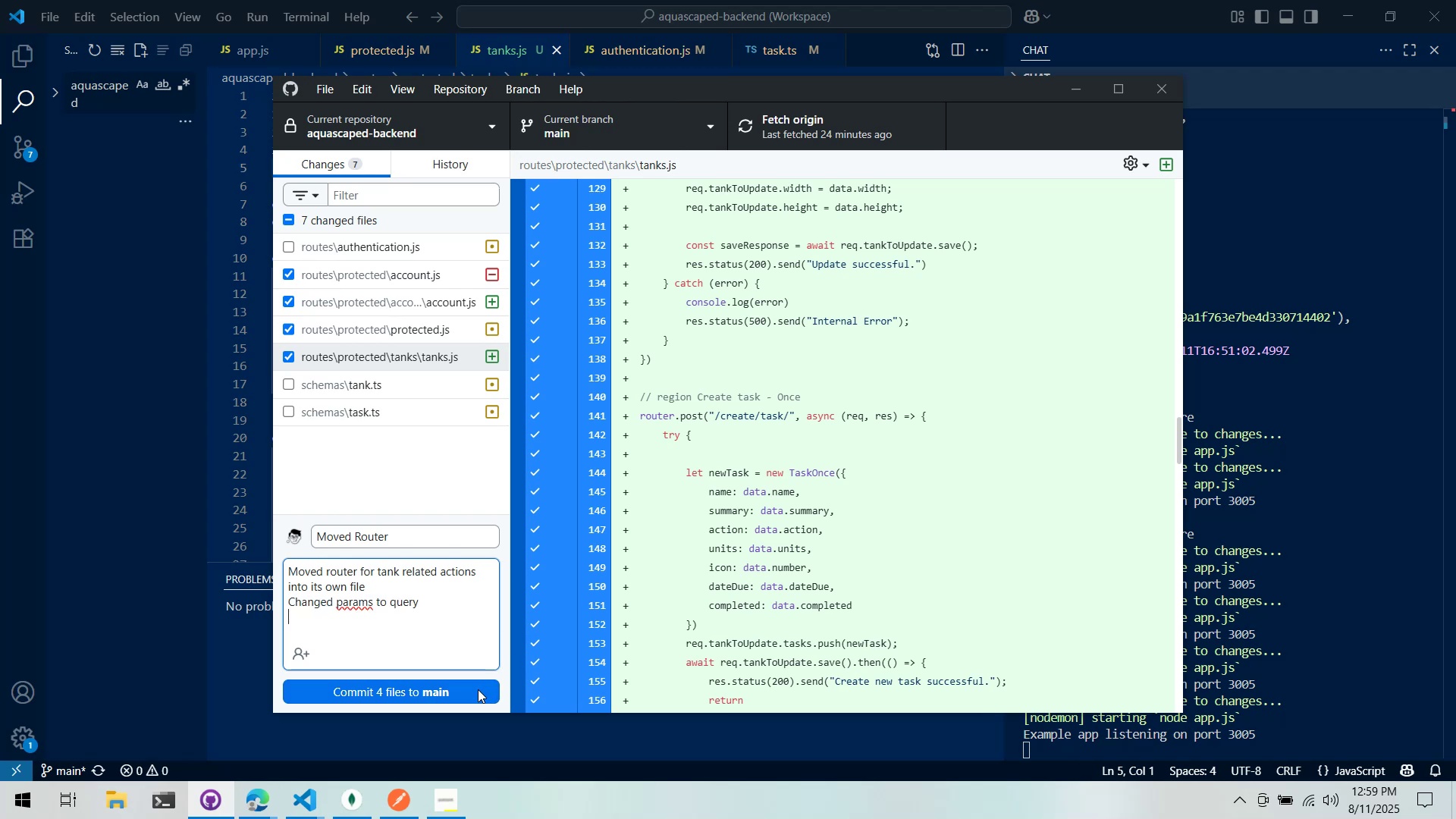 
left_click([790, 127])
 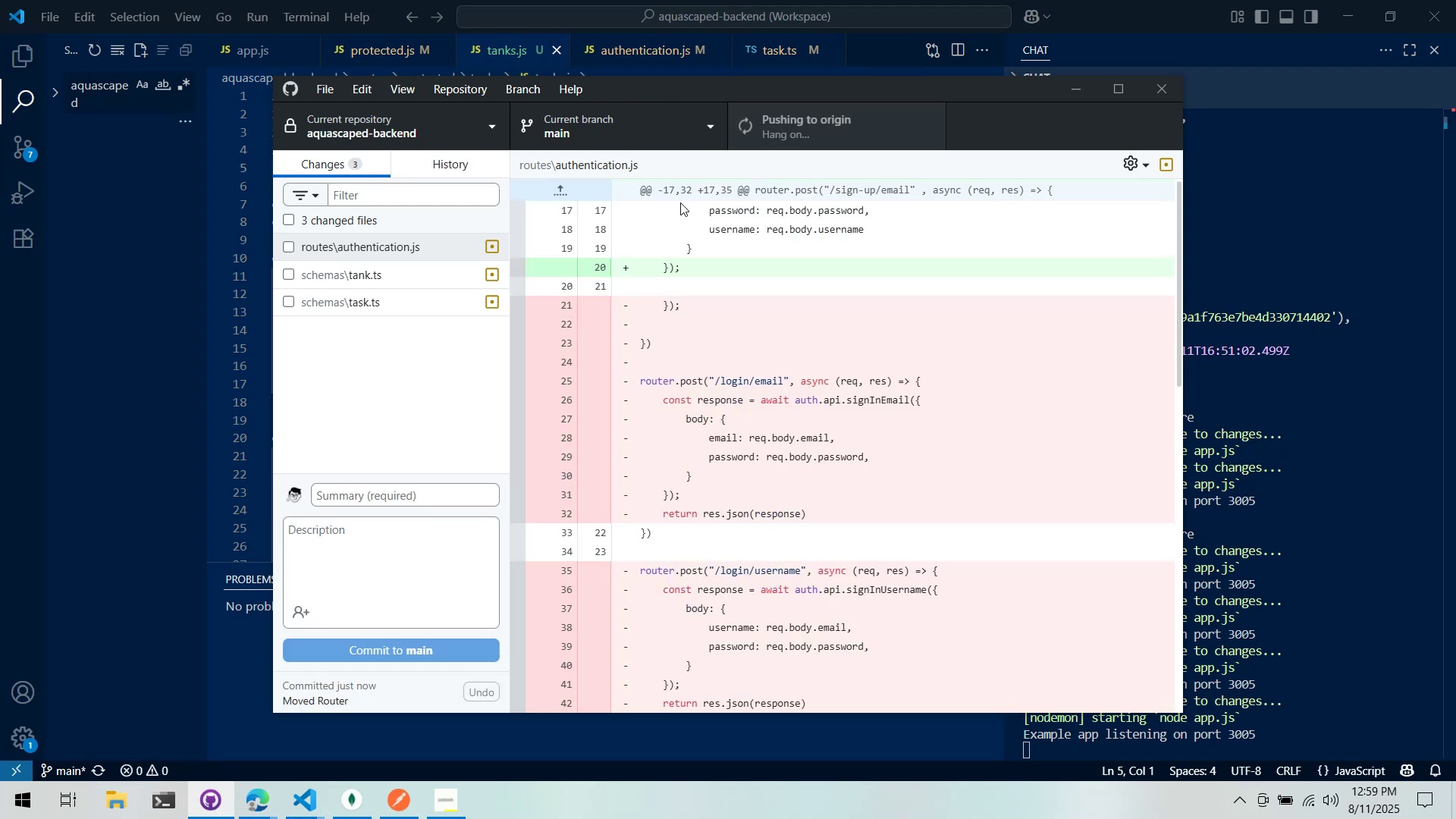 